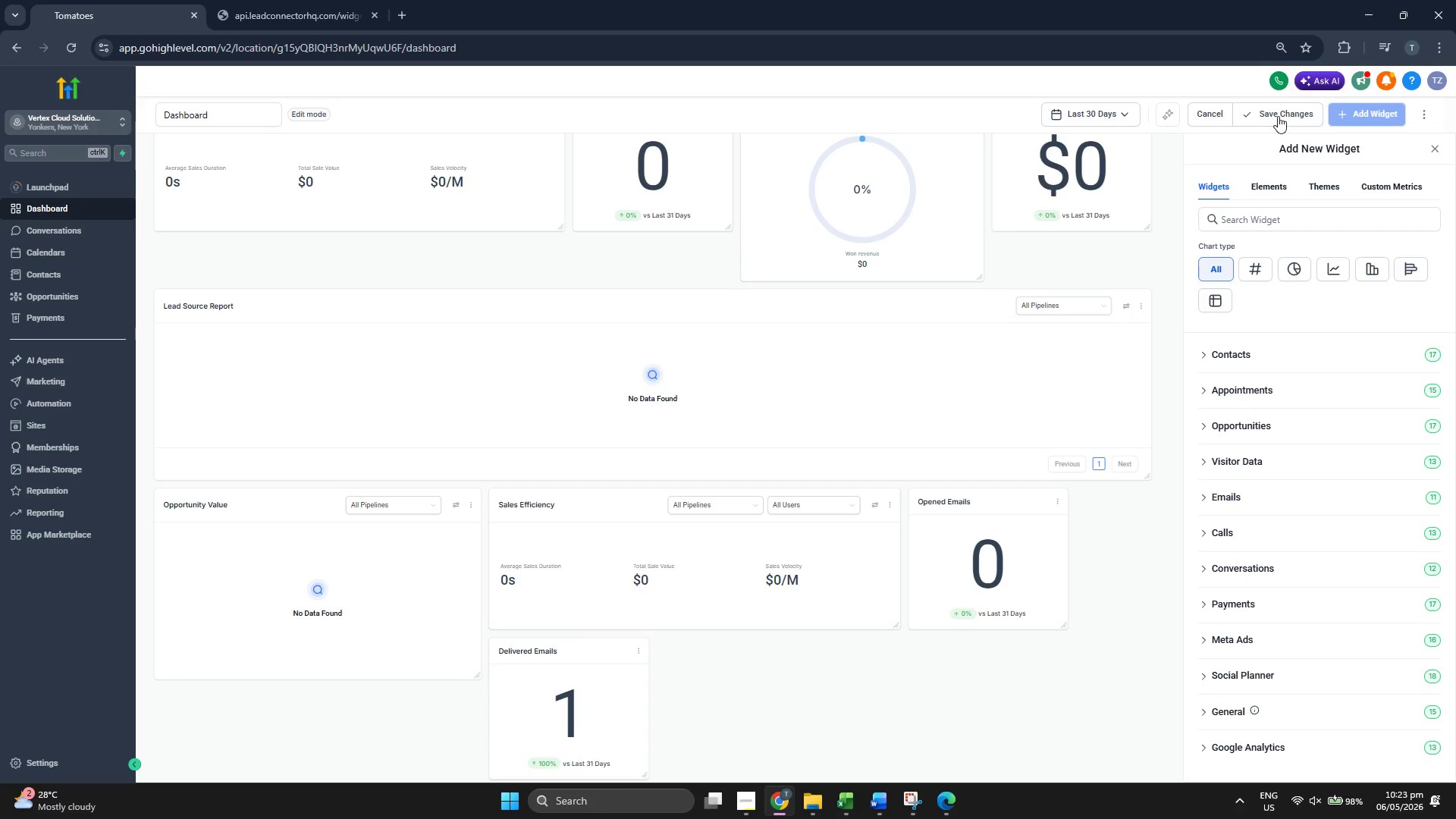 
left_click([1280, 112])
 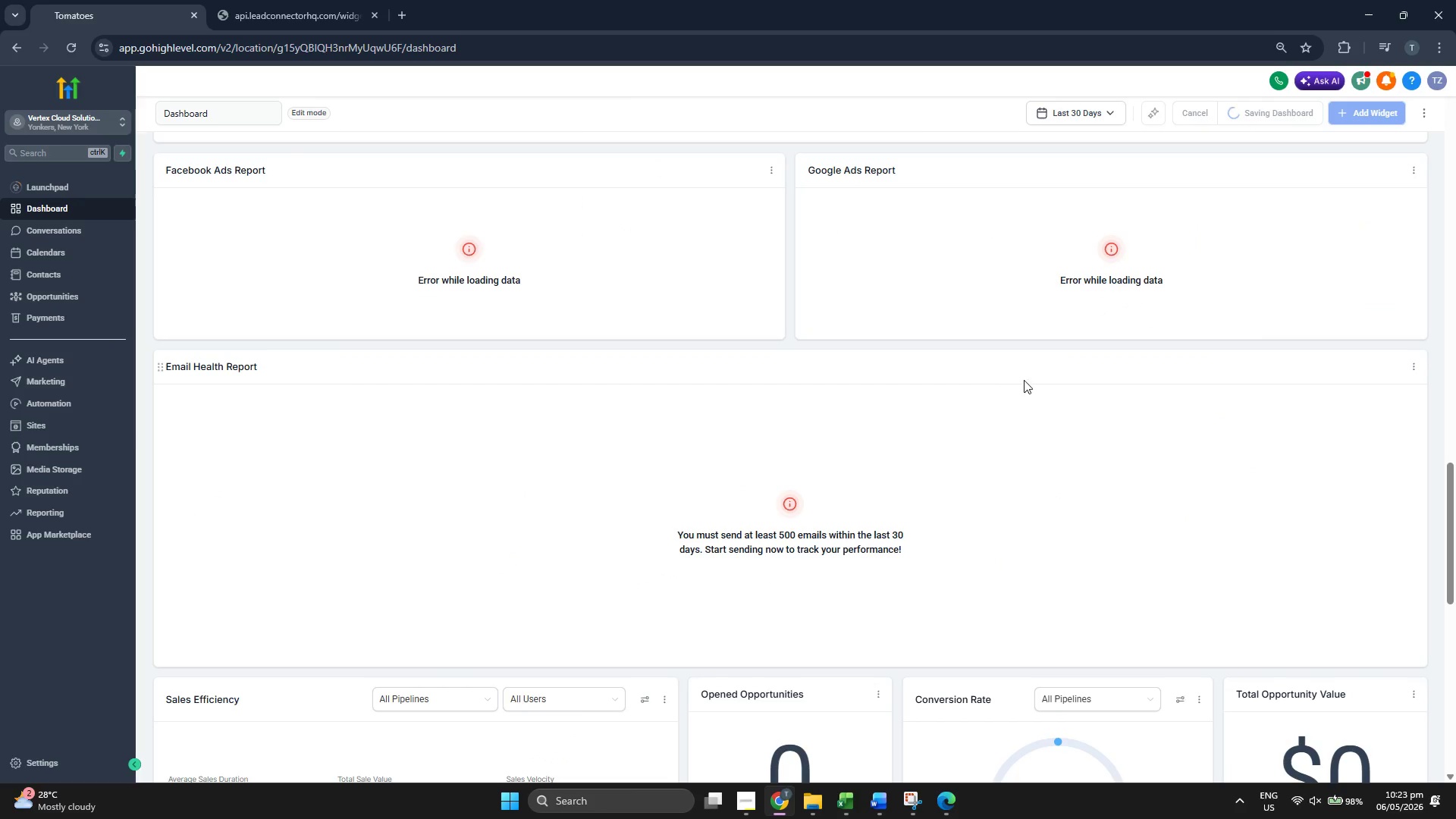 
scroll: coordinate [1070, 400], scroll_direction: down, amount: 6.0
 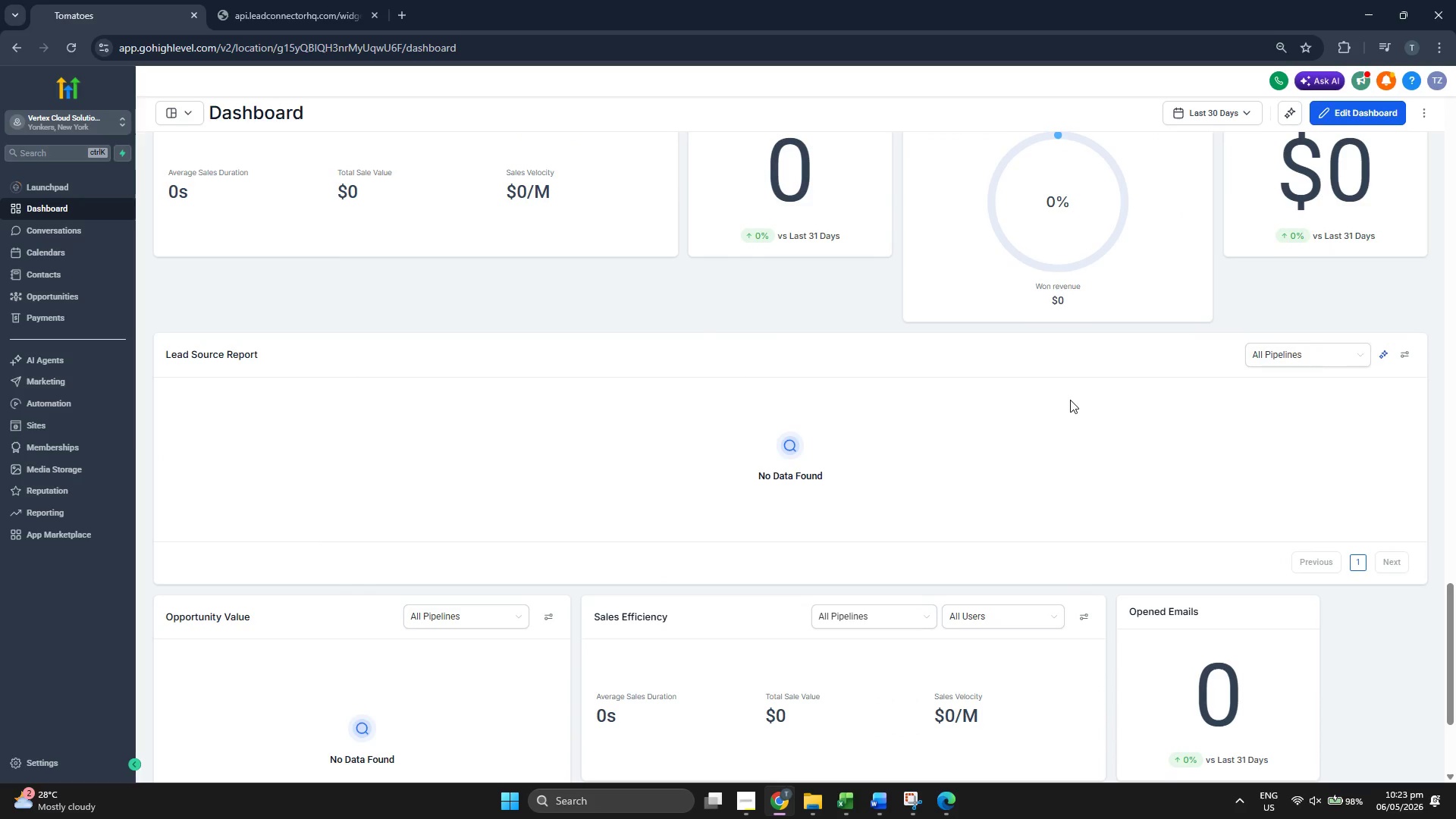 
scroll: coordinate [1070, 400], scroll_direction: up, amount: 1.0
 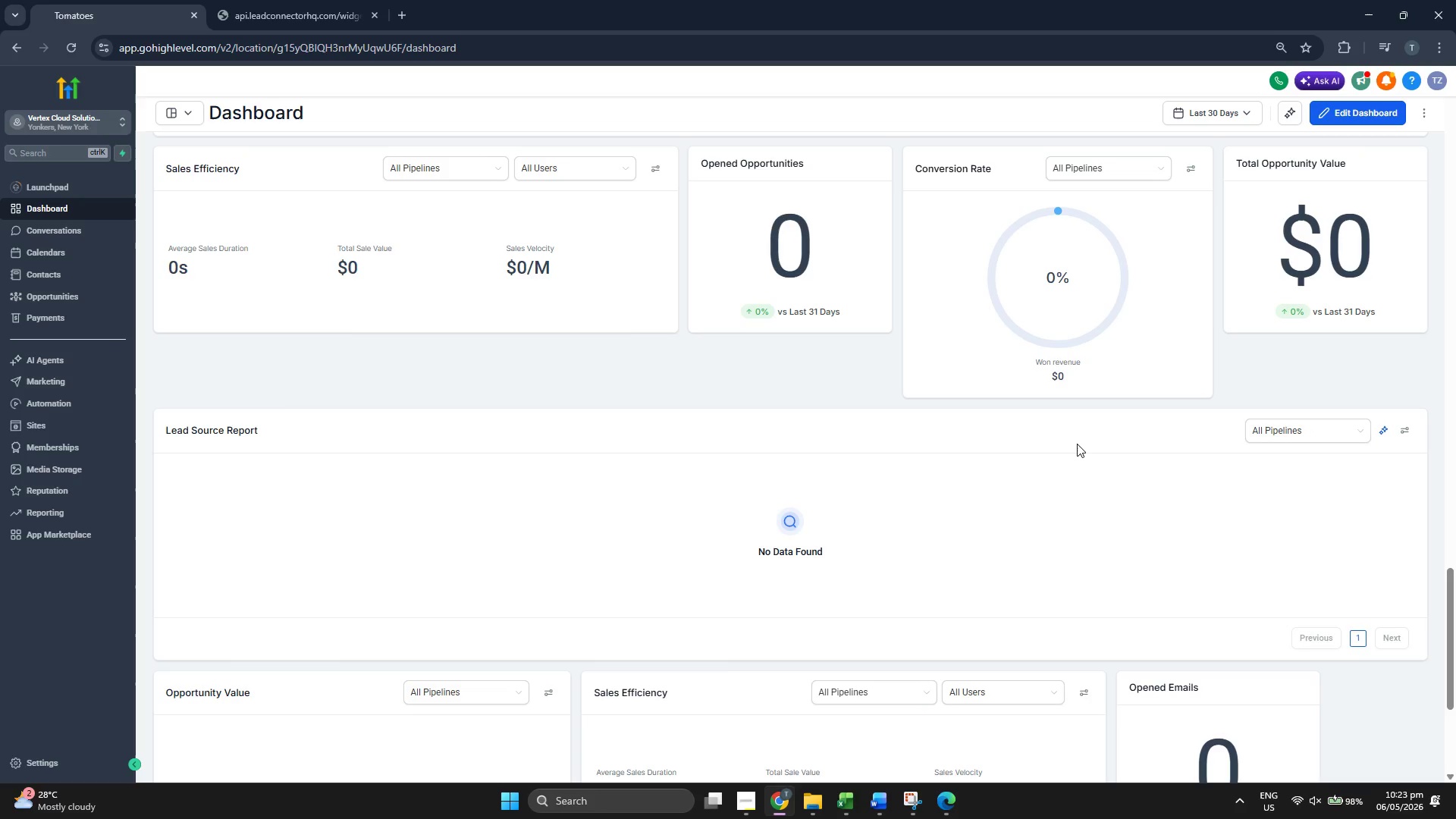 
hold_key(key=ControlLeft, duration=0.94)
scroll: coordinate [1079, 441], scroll_direction: down, amount: 1.0
 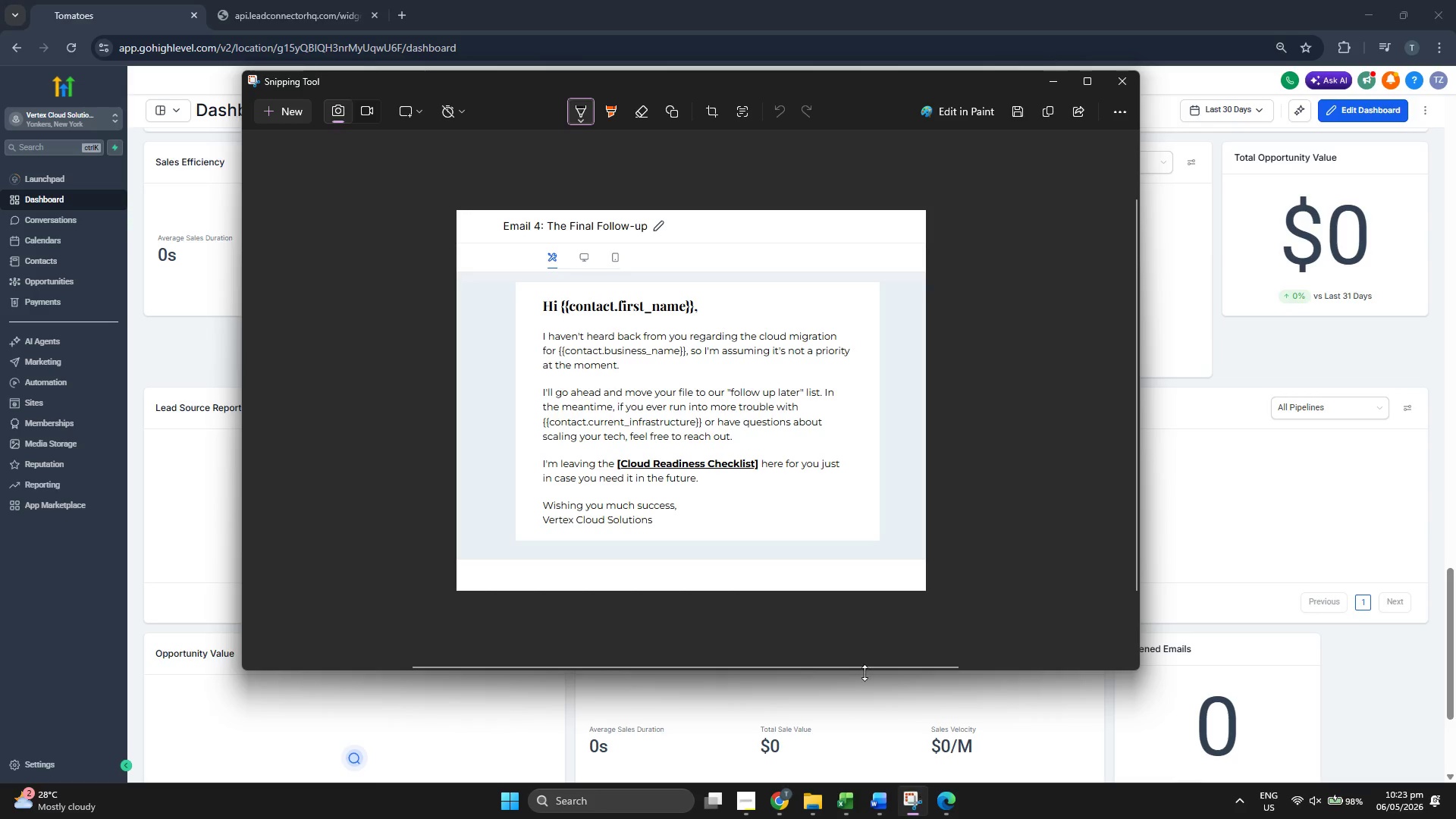 
left_click([288, 111])
 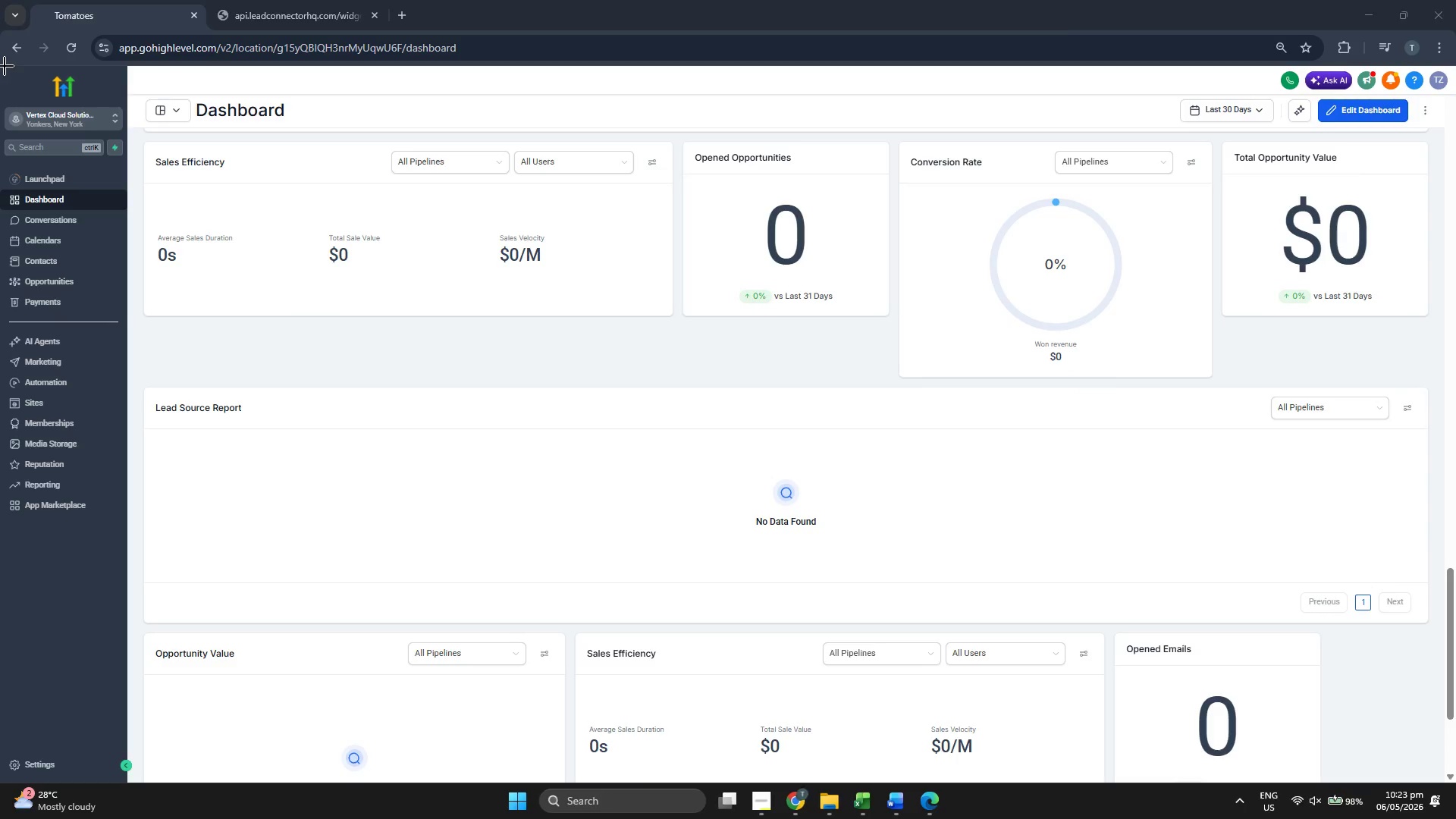 
left_click_drag(start_coordinate=[0, 66], to_coordinate=[1455, 781])
 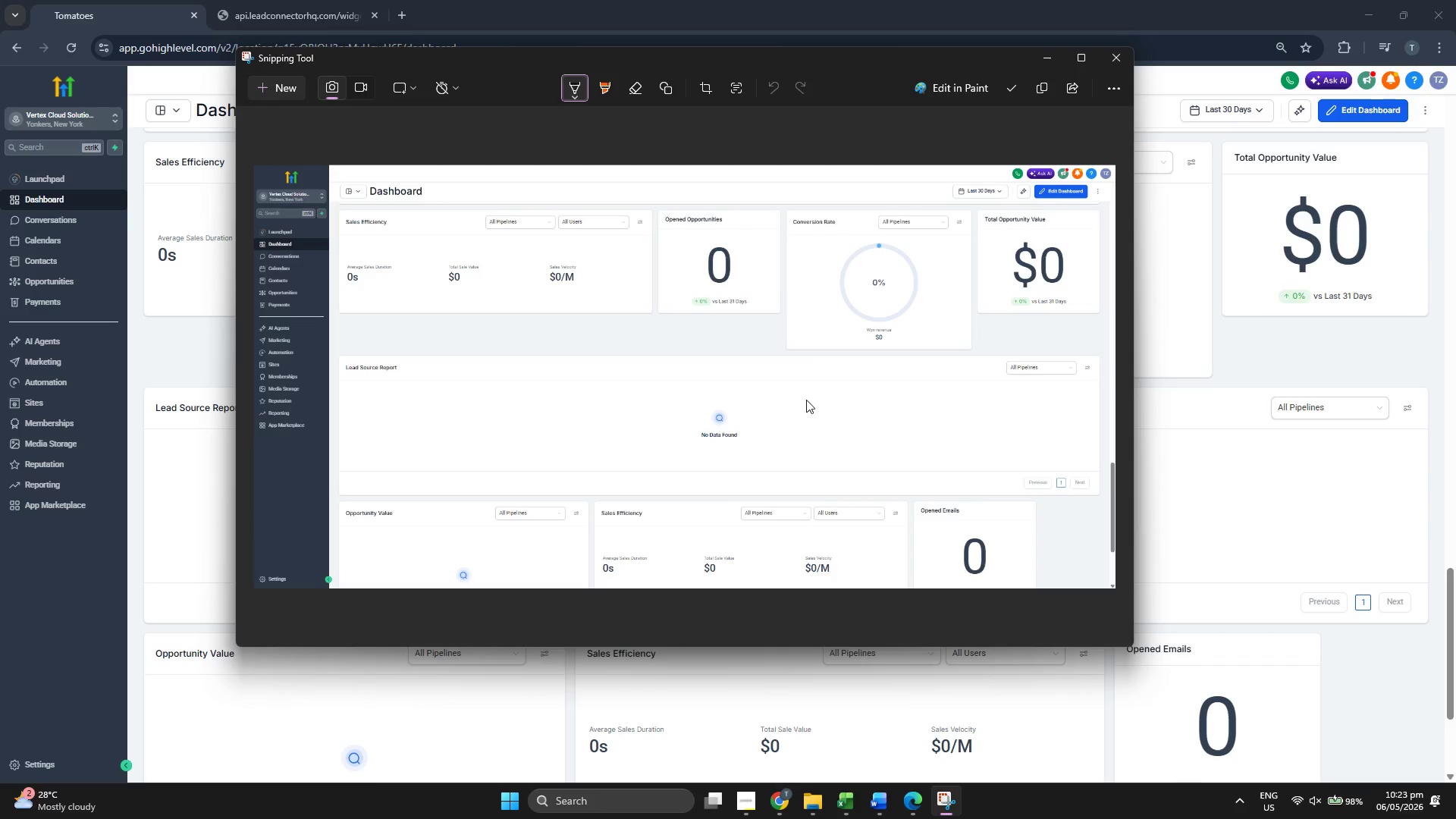 
left_click([1276, 358])
 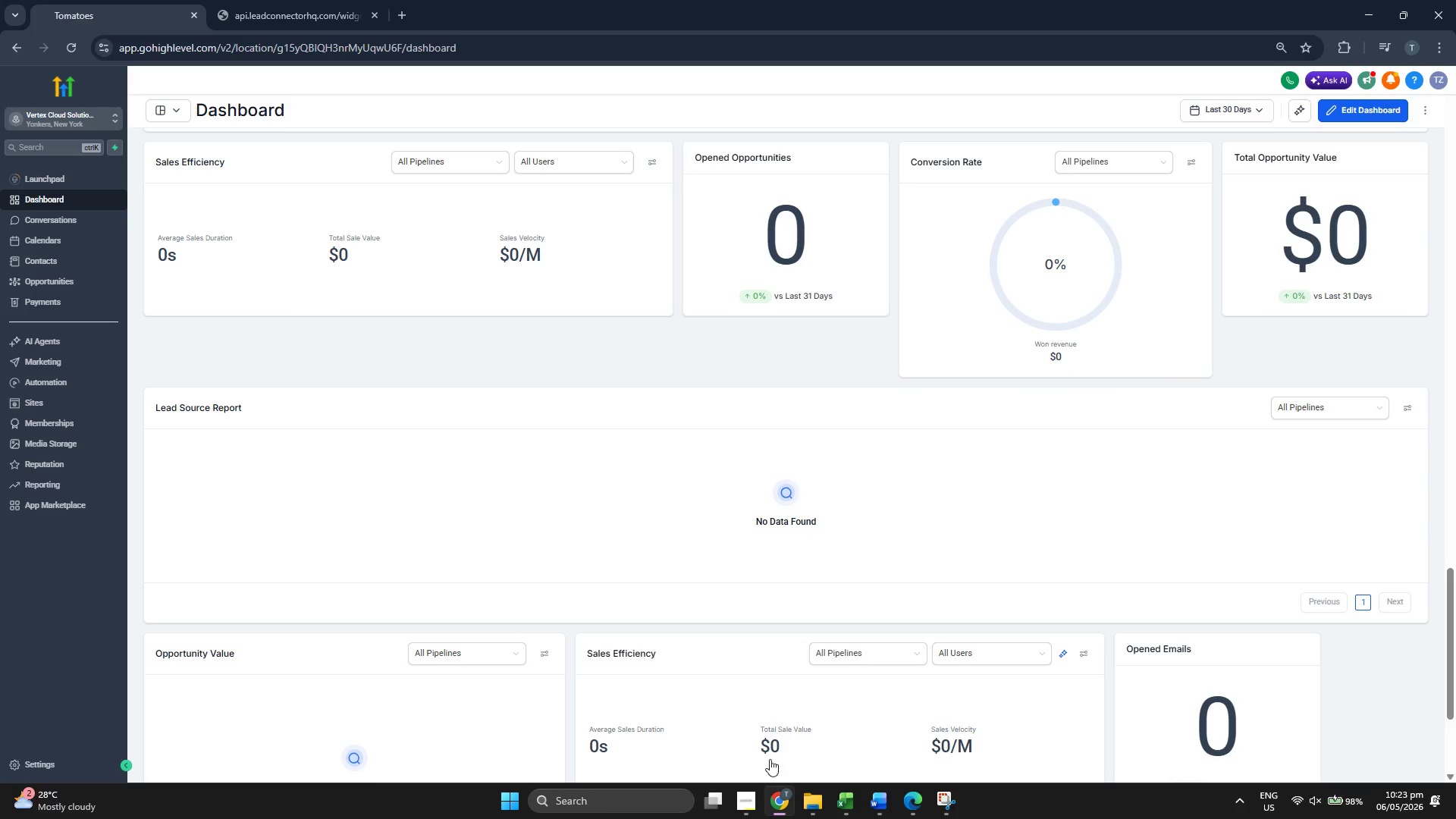 
left_click([748, 801])
 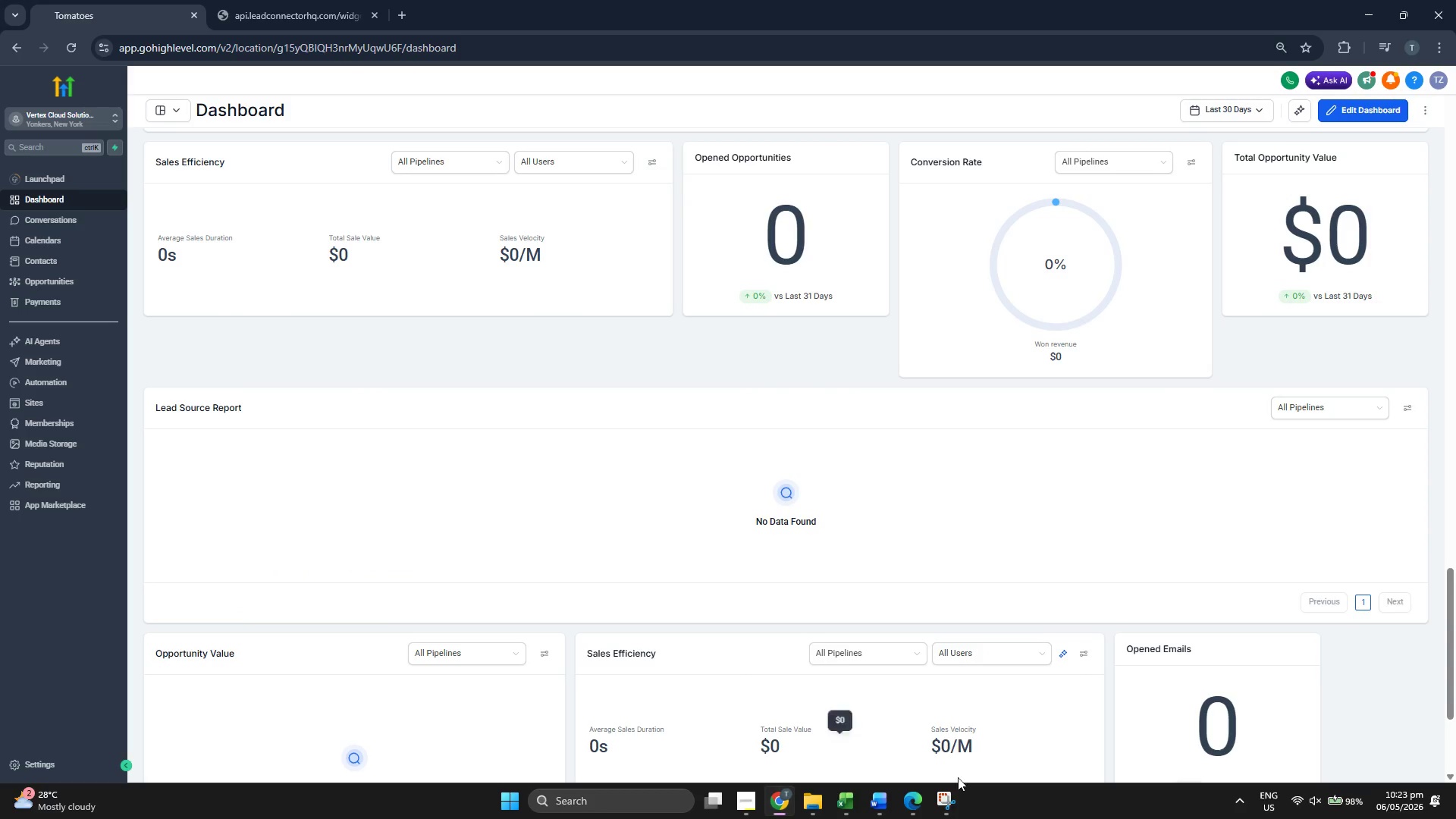 
right_click([421, 315])
 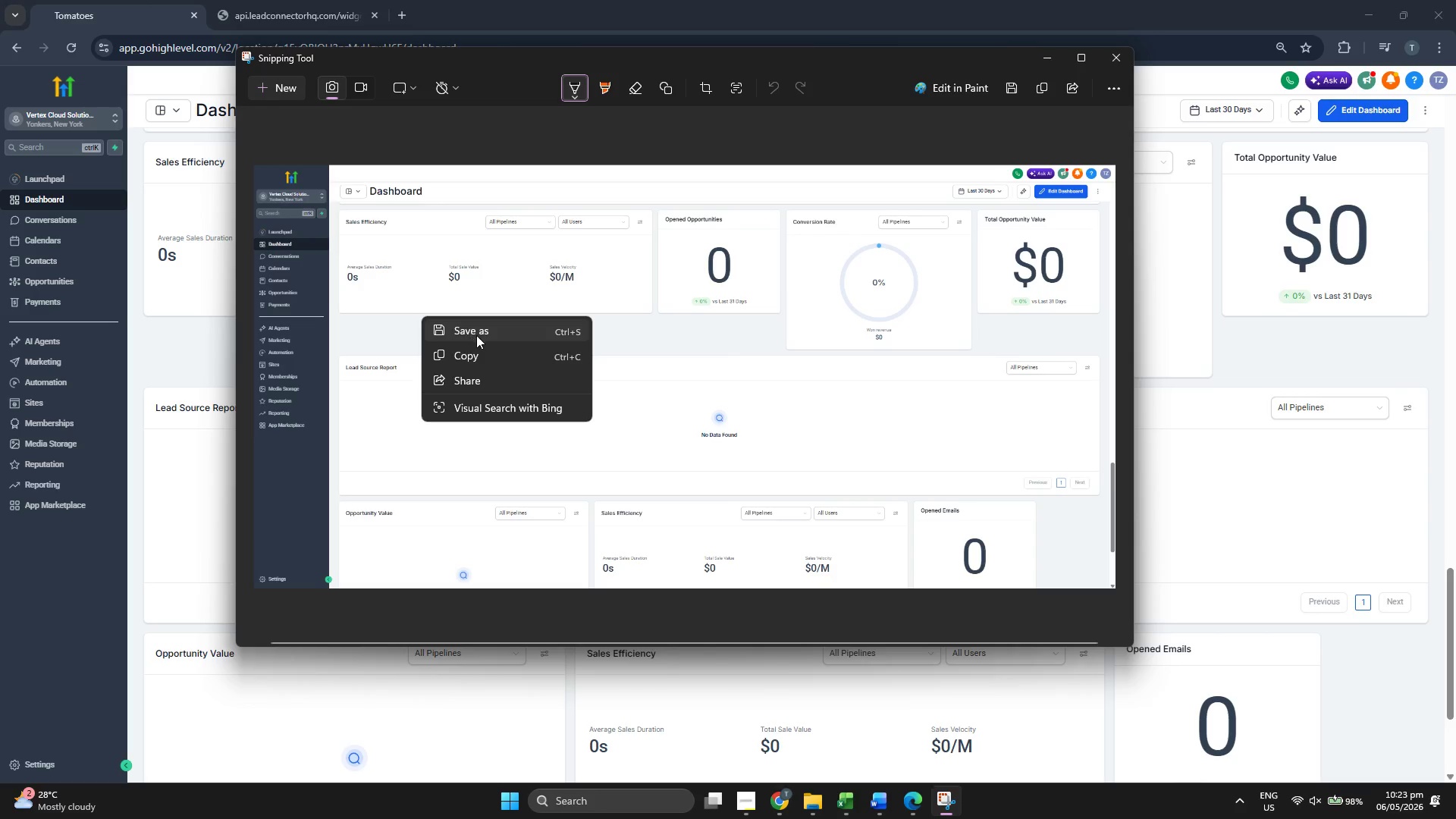 
left_click([476, 335])
 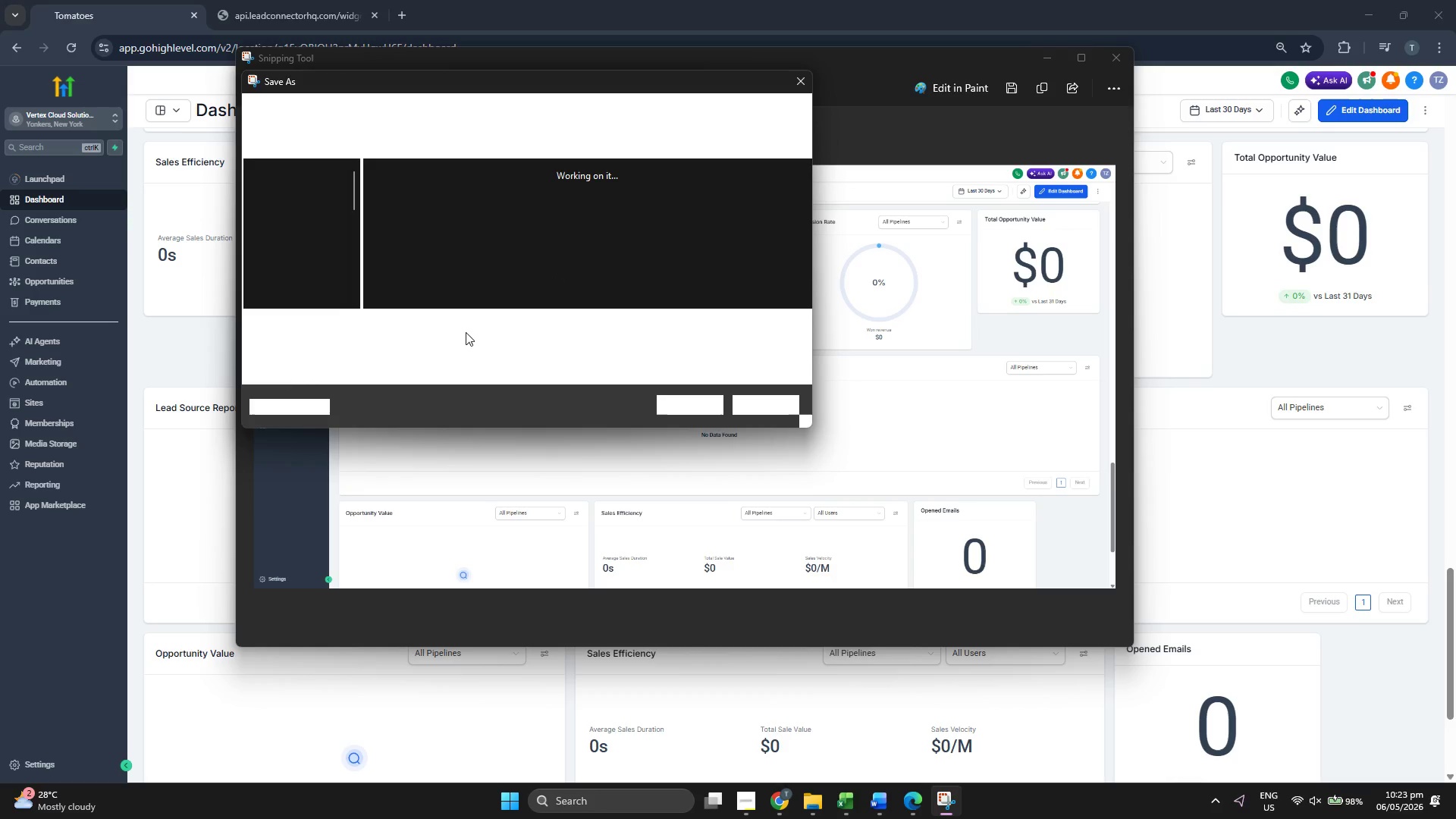 
left_click([493, 324])
 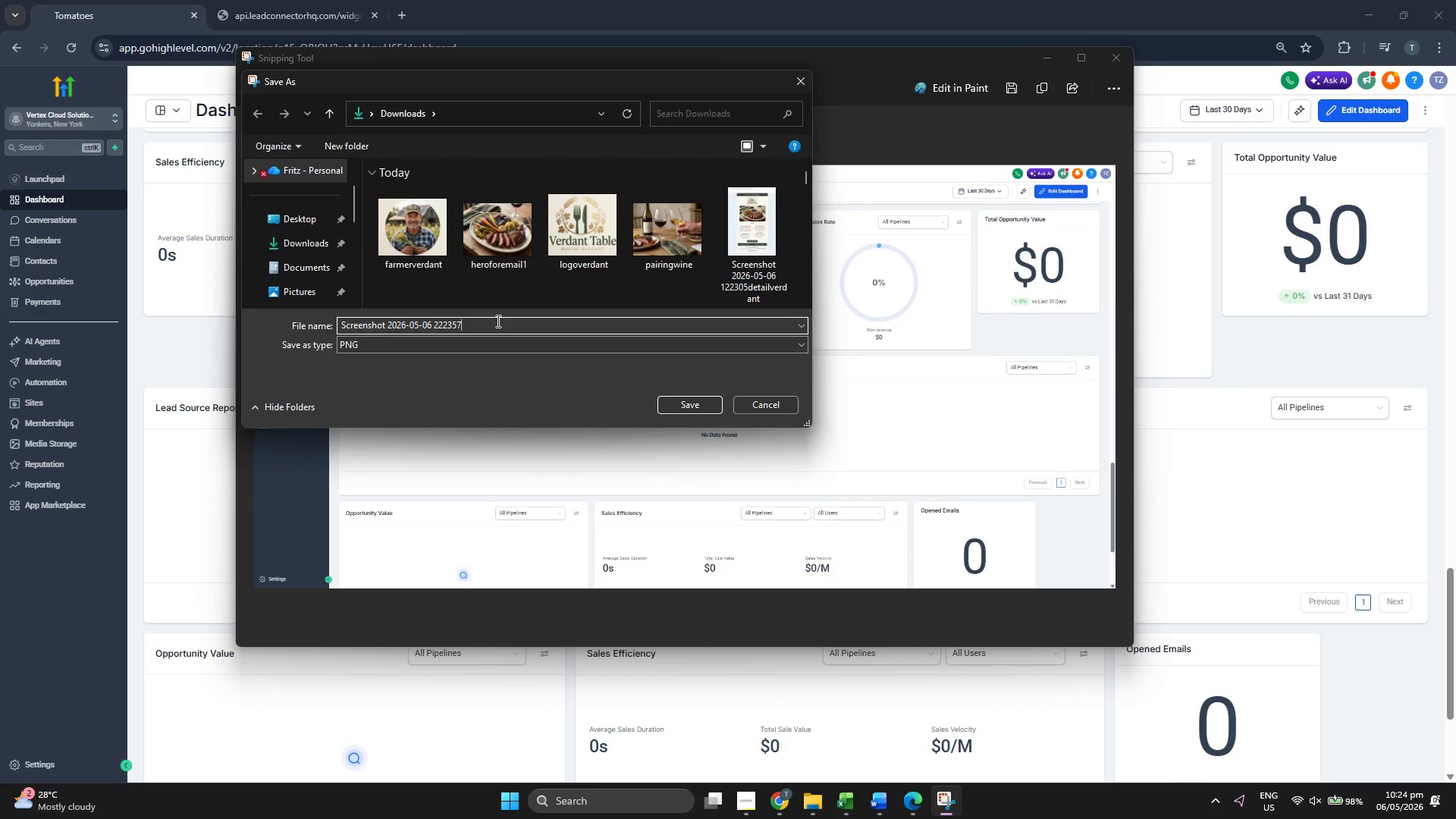 
type(dashboardsety)
key(Backspace)
type(up)
 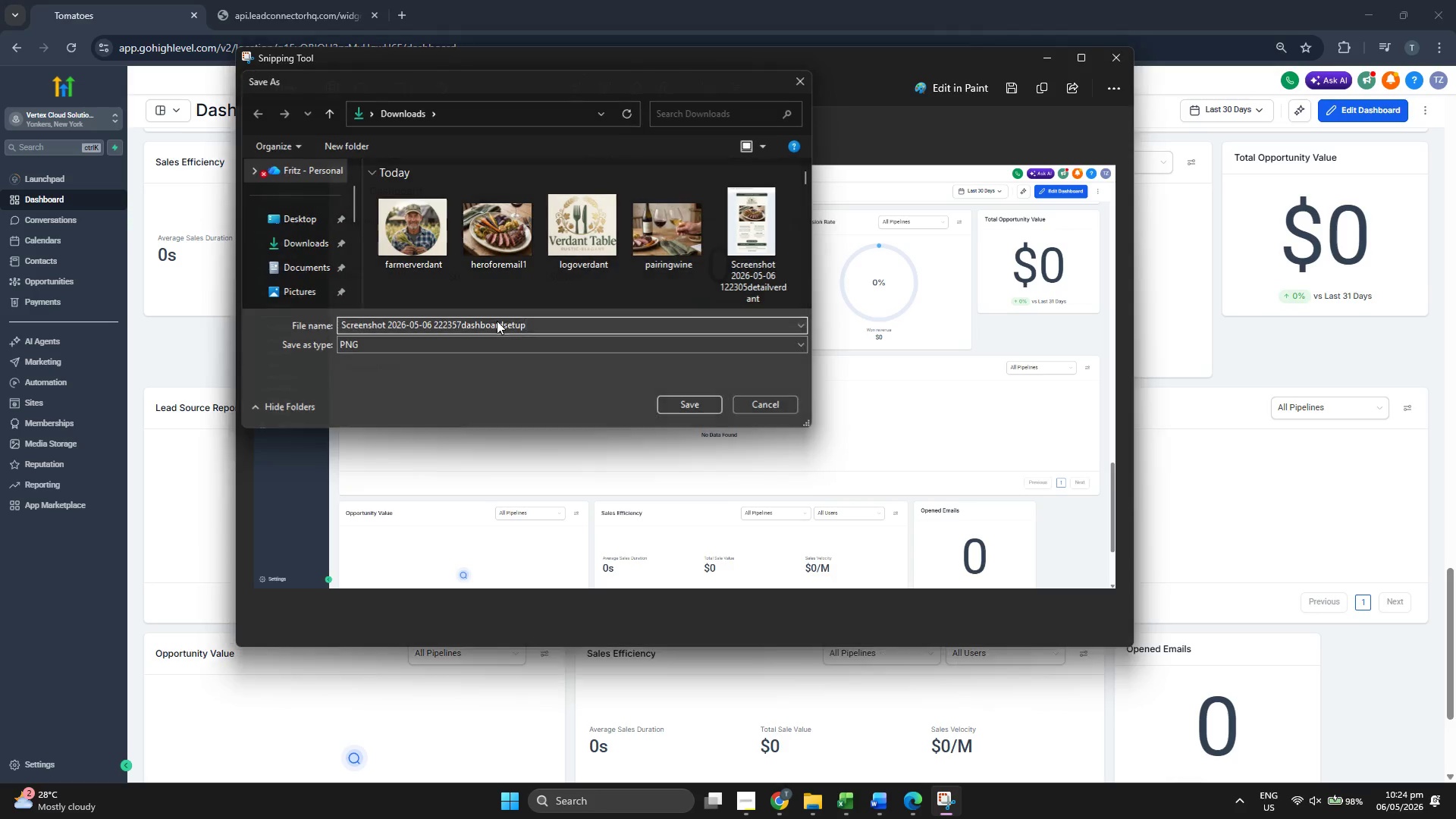 
key(Enter)
 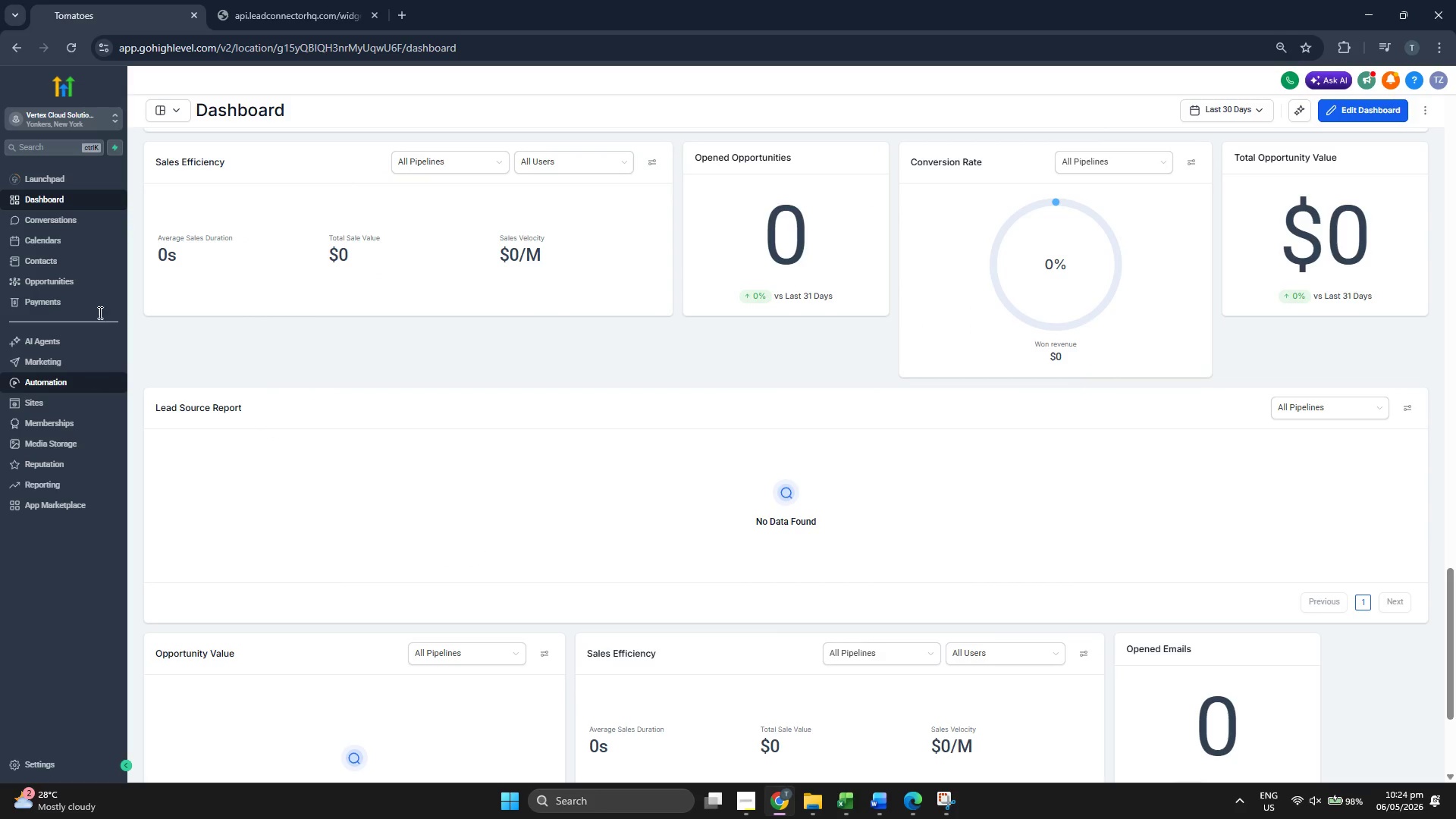 
wait(5.09)
 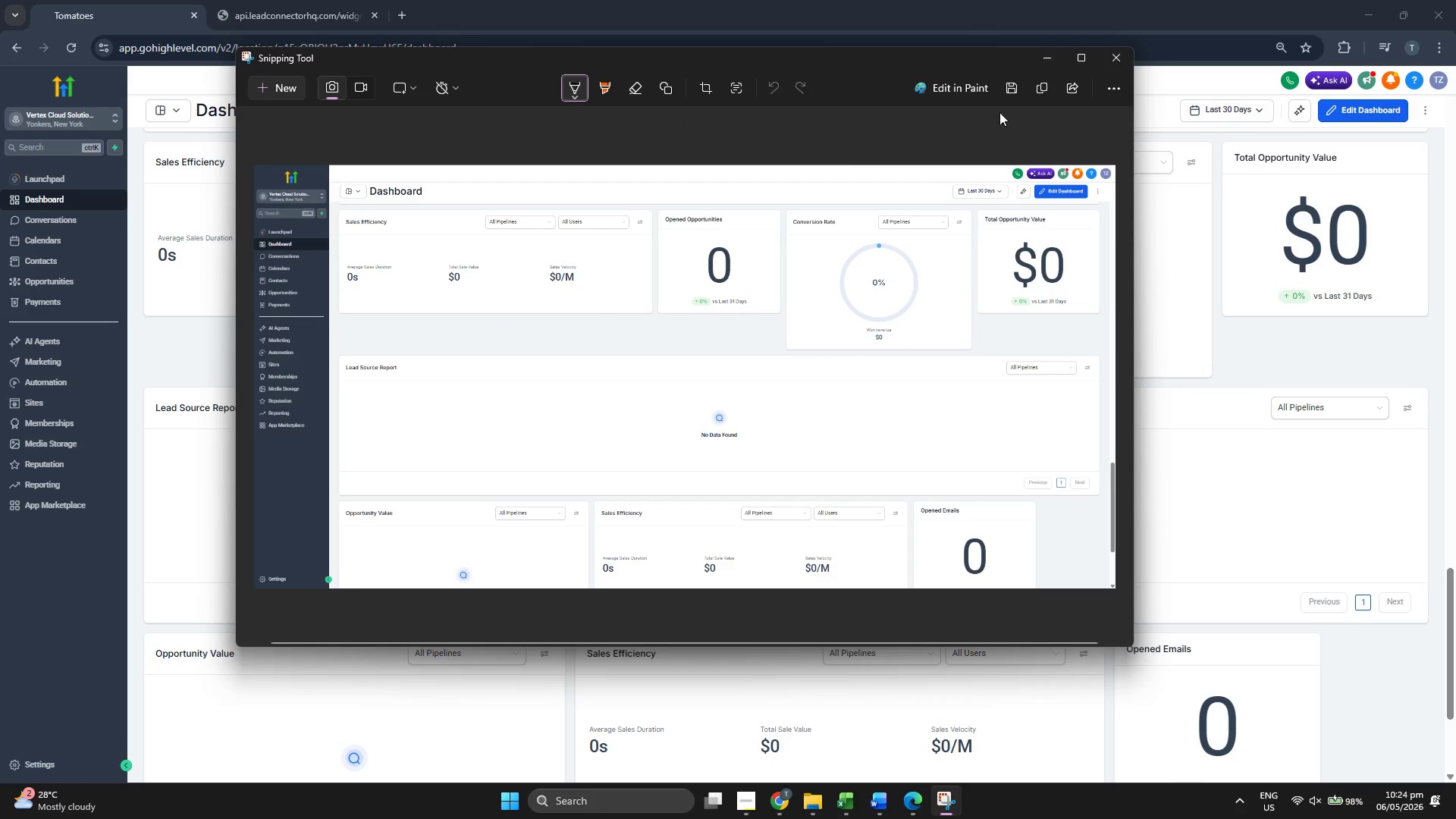 
left_click([86, 254])
 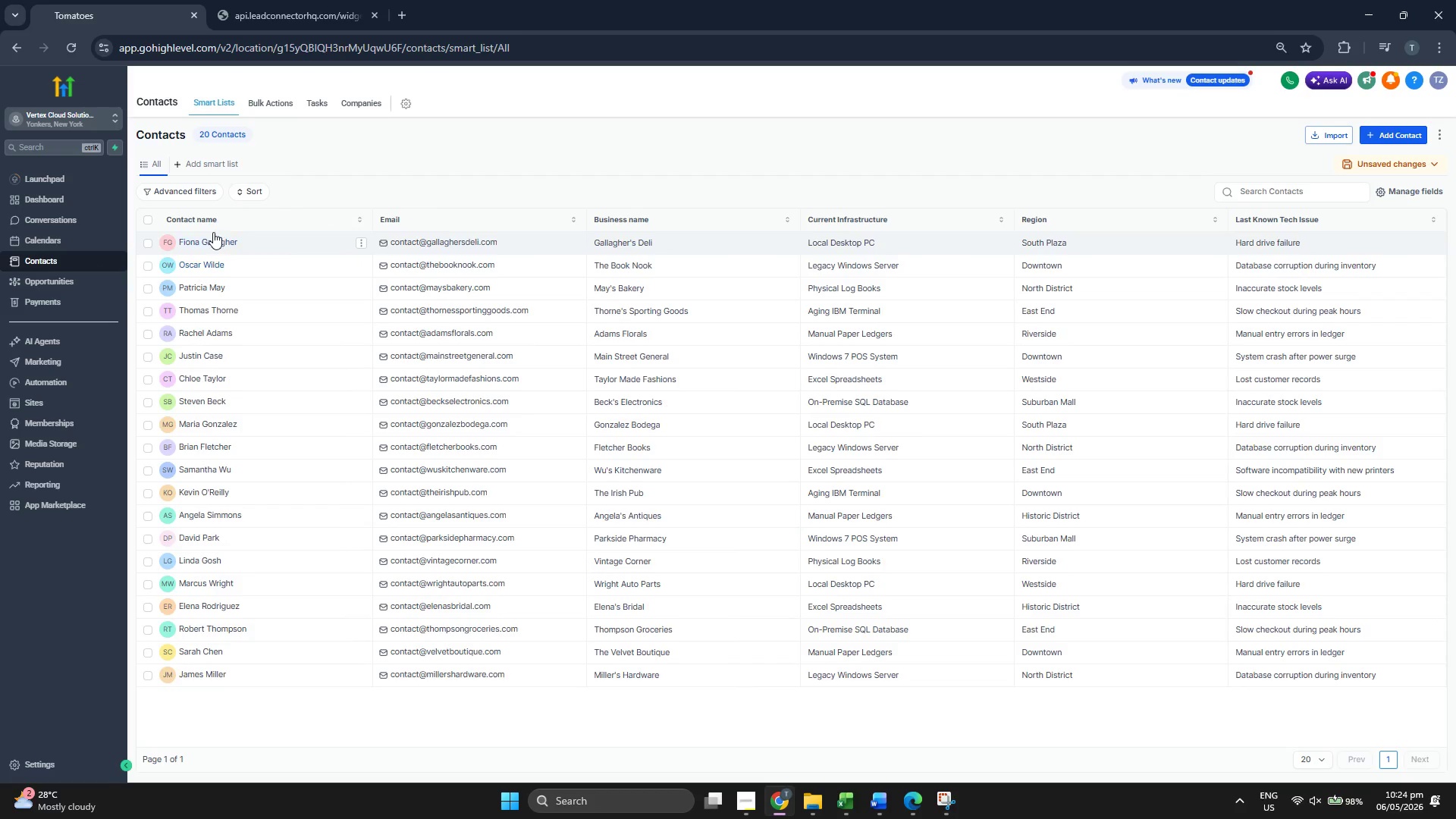 
wait(6.11)
 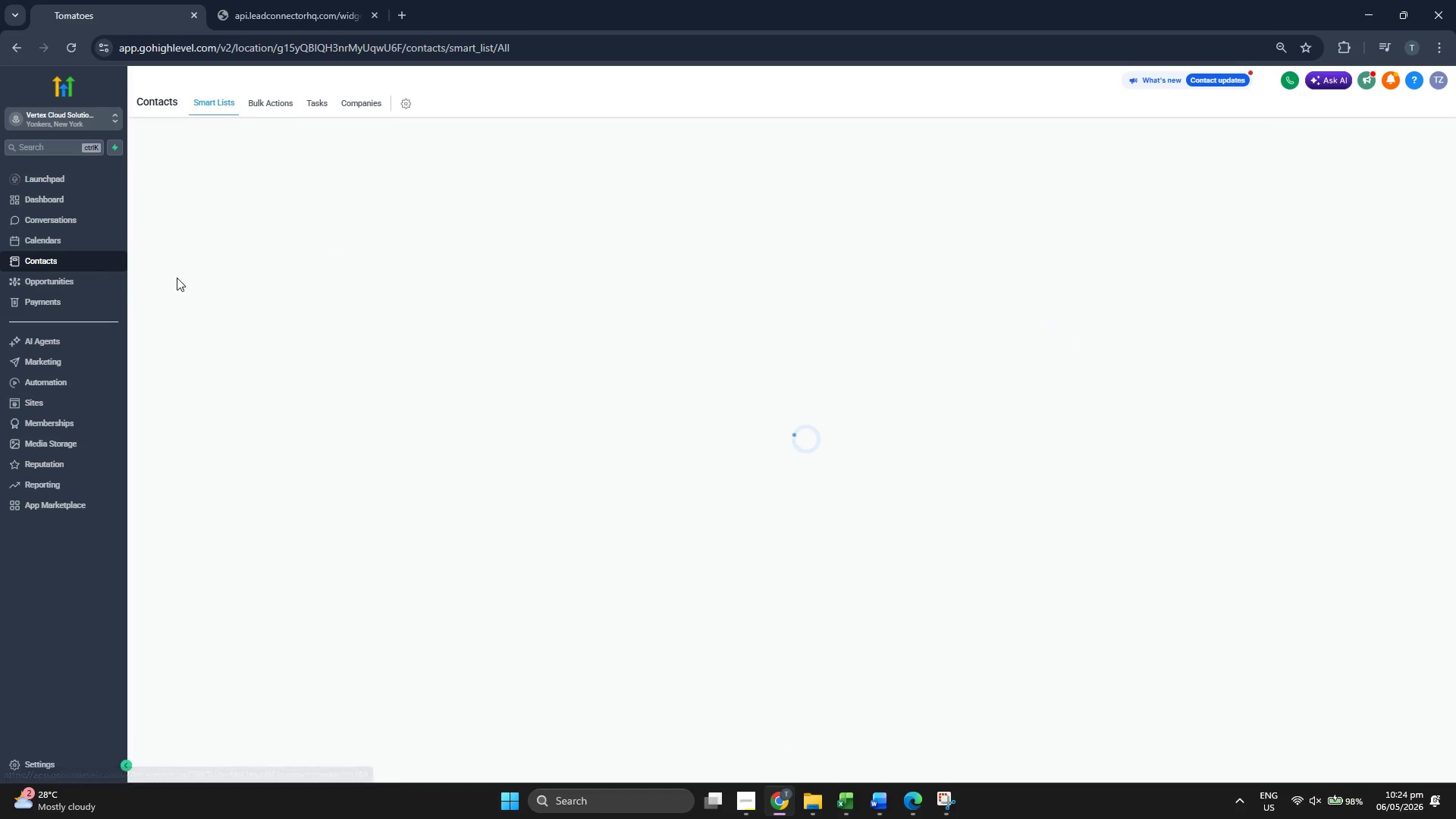 
left_click([93, 120])
 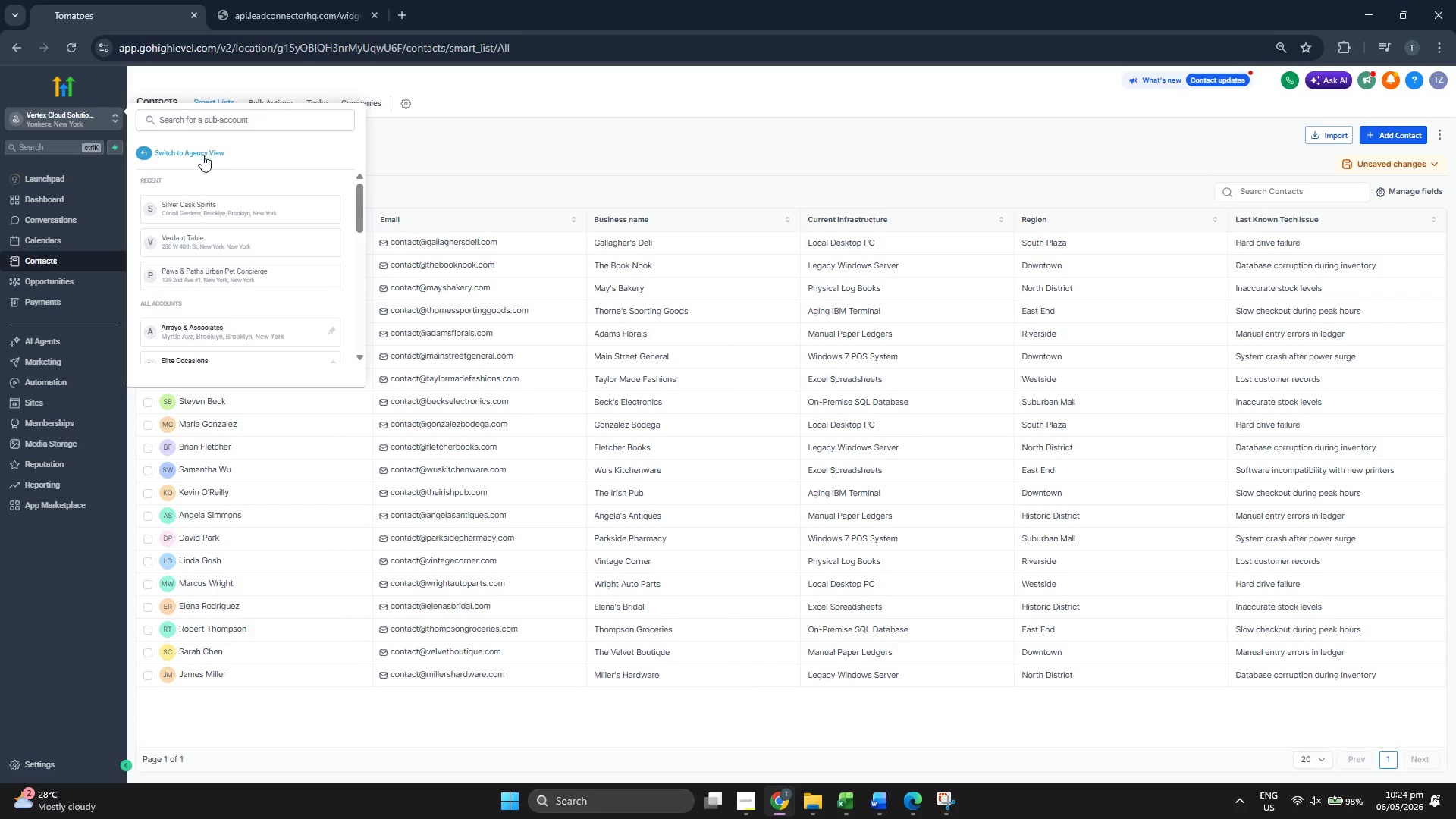 
left_click([202, 155])
 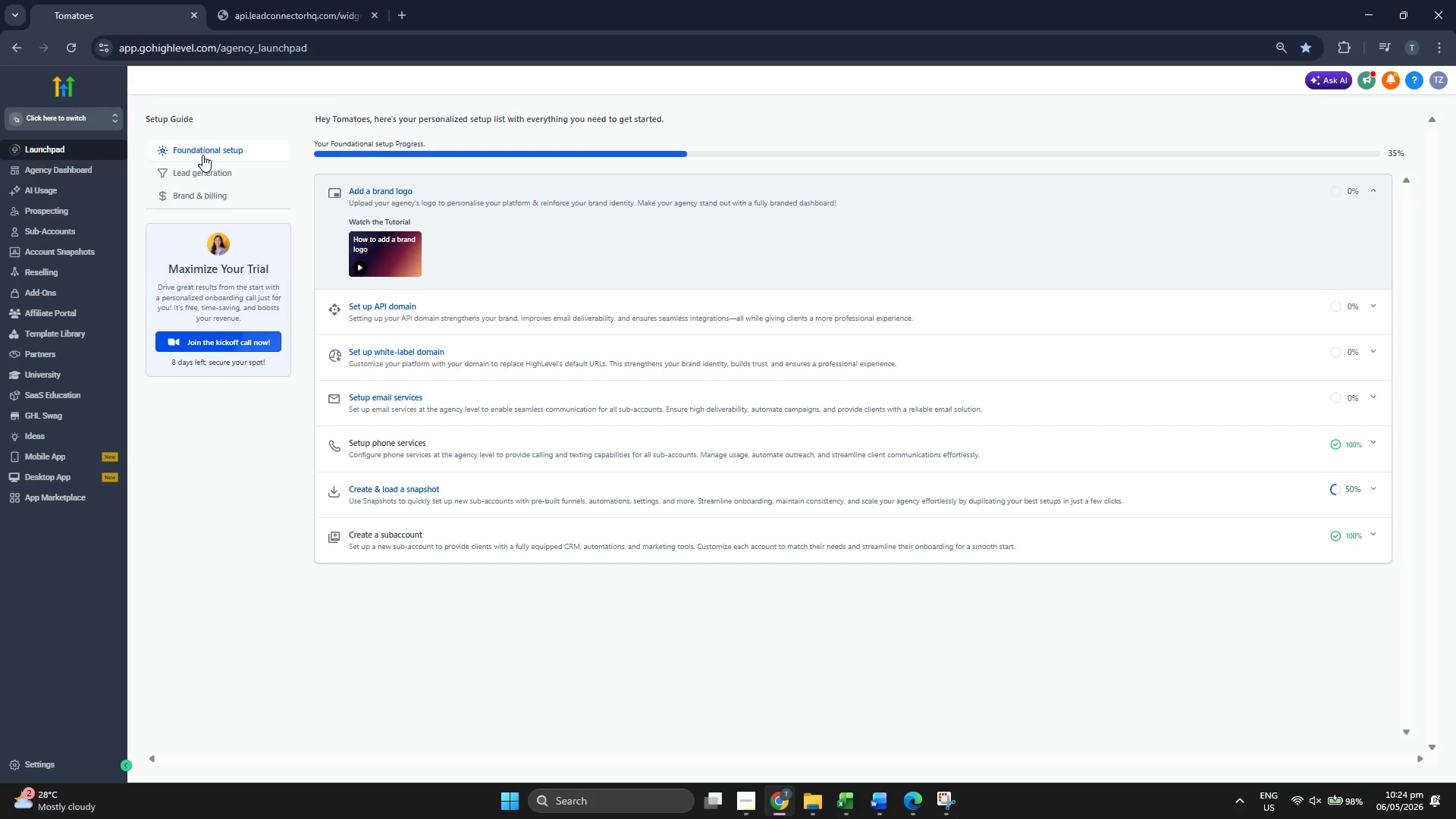 
wait(6.83)
 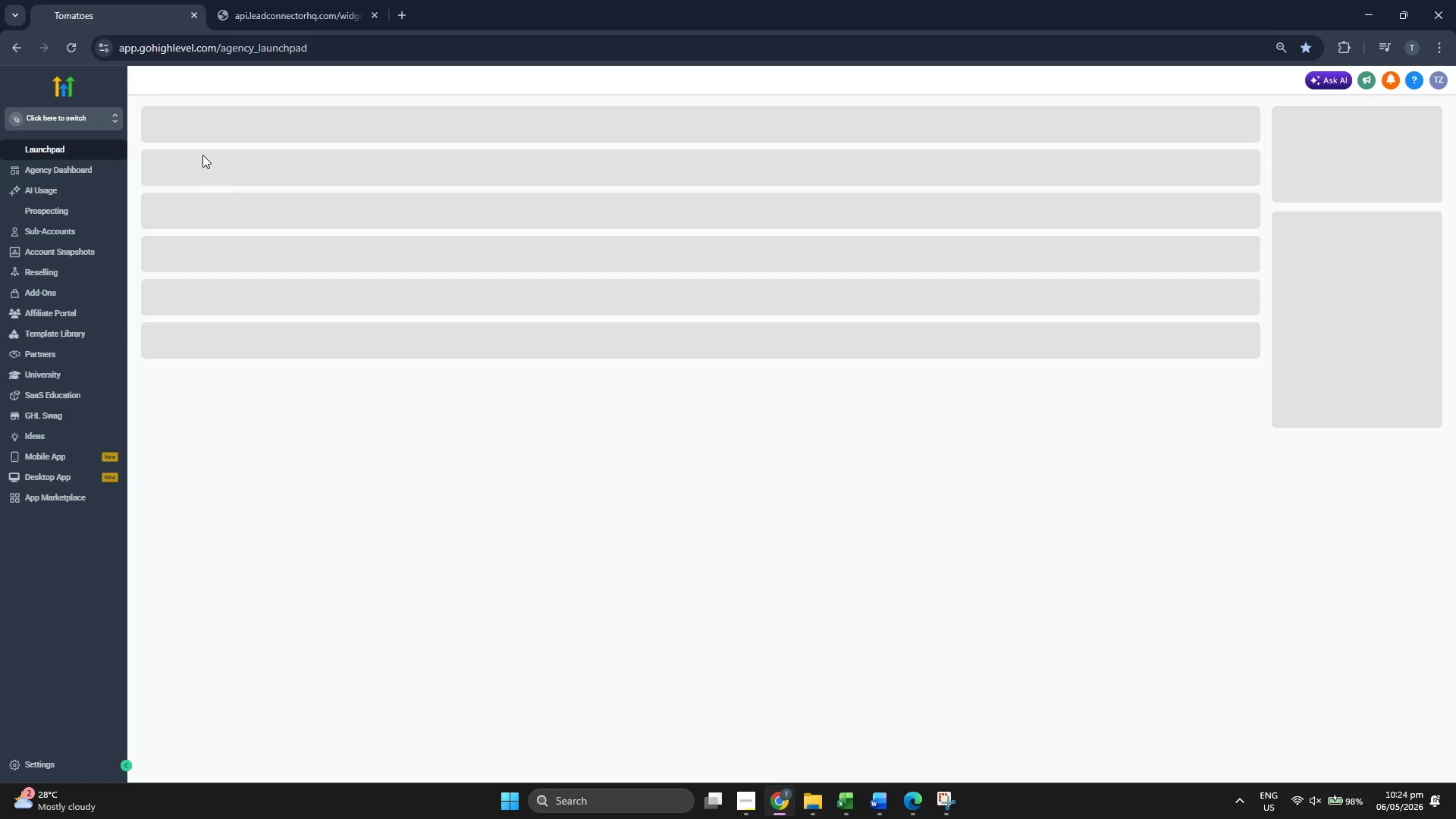 
left_click([70, 257])
 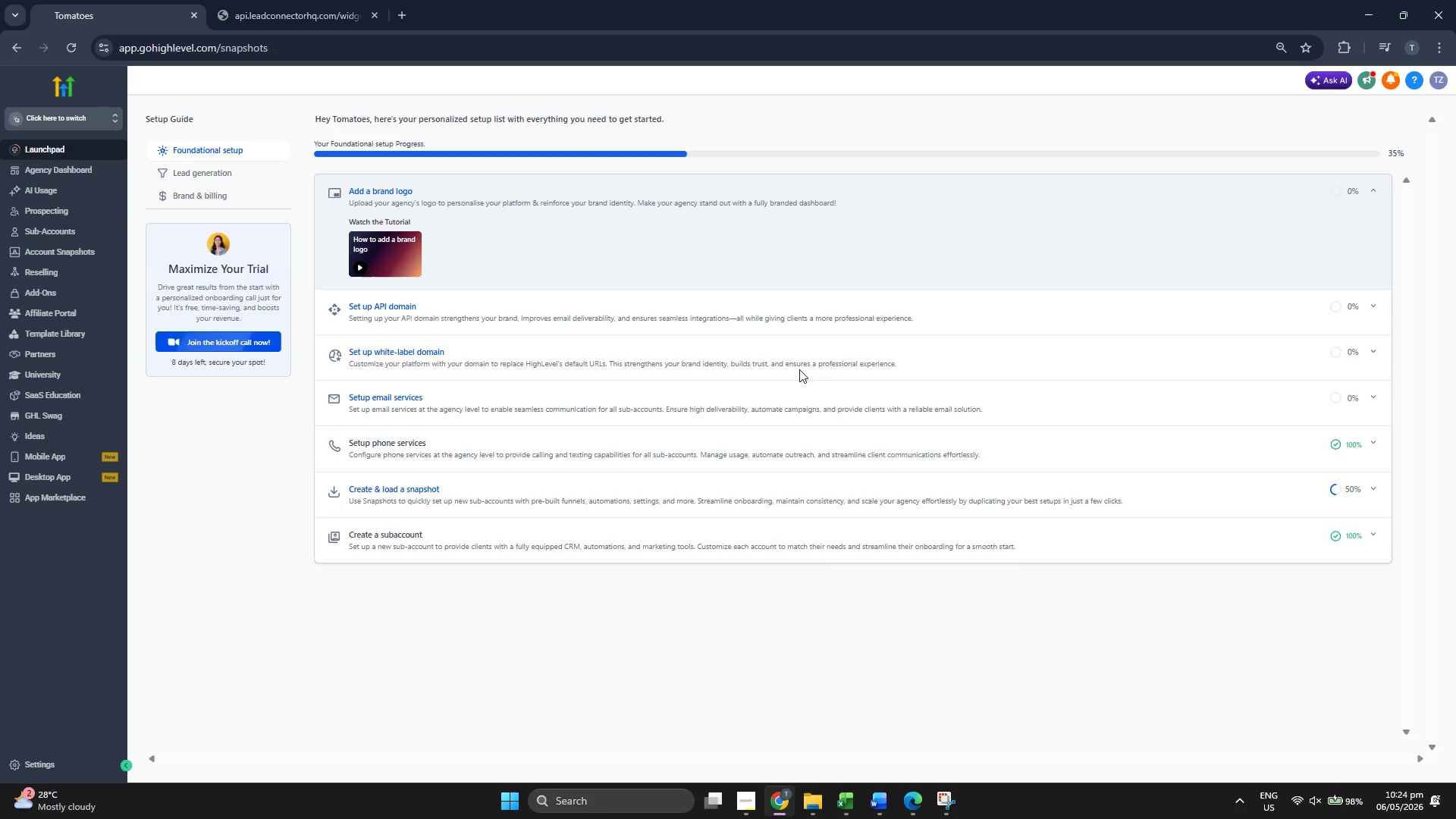 
mouse_move([639, 332])
 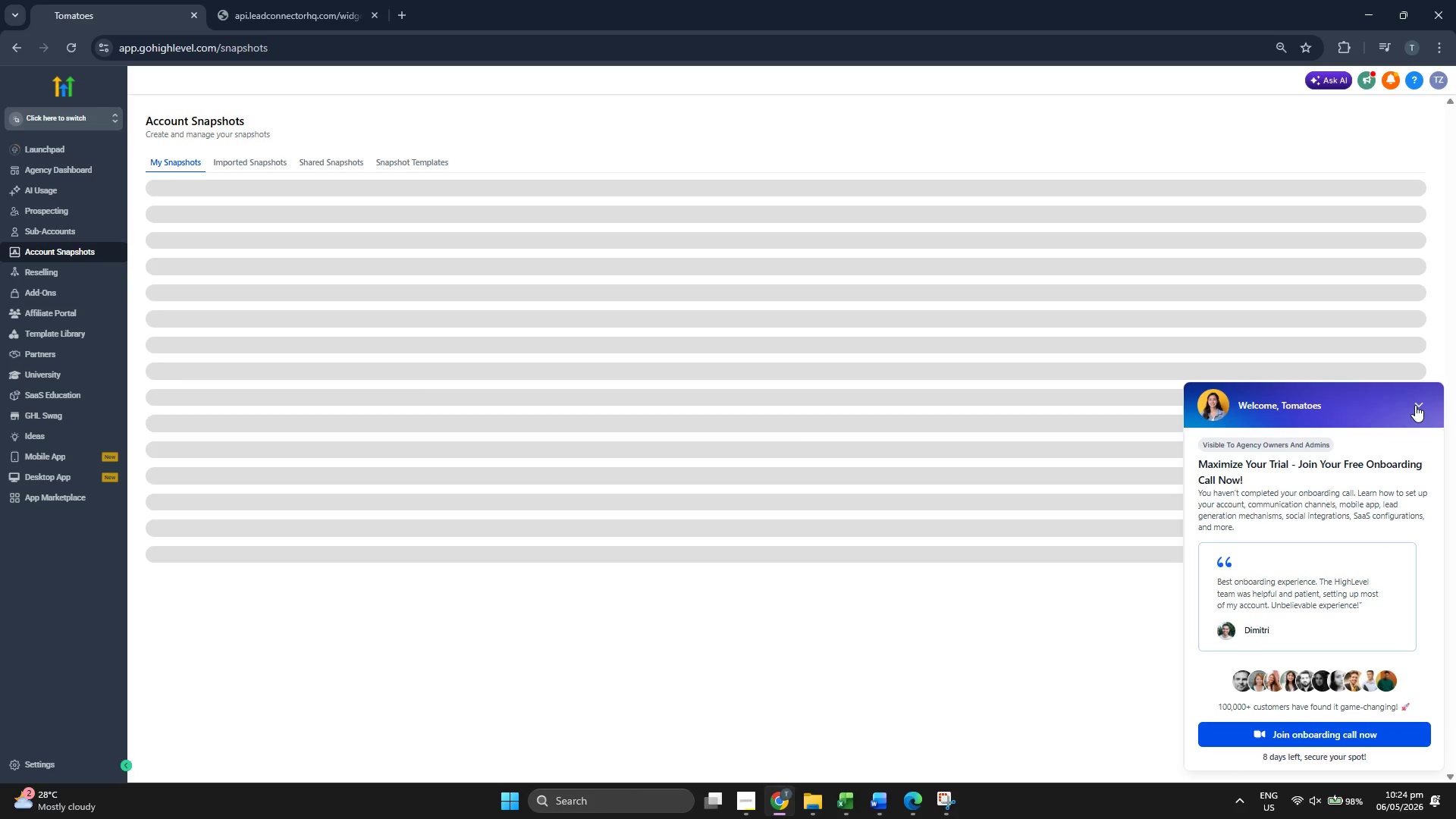 
left_click([1415, 405])
 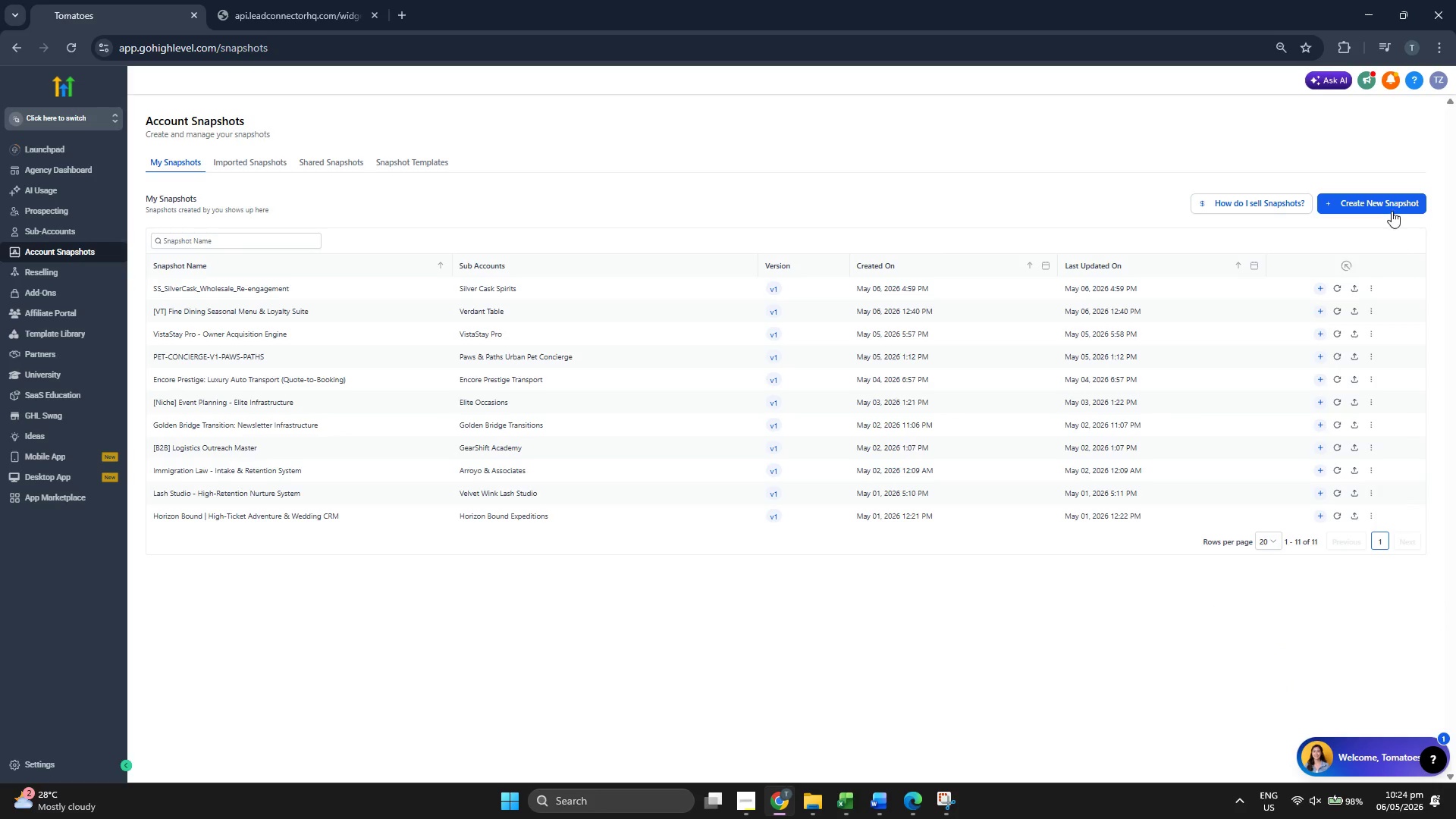 
left_click([1389, 200])
 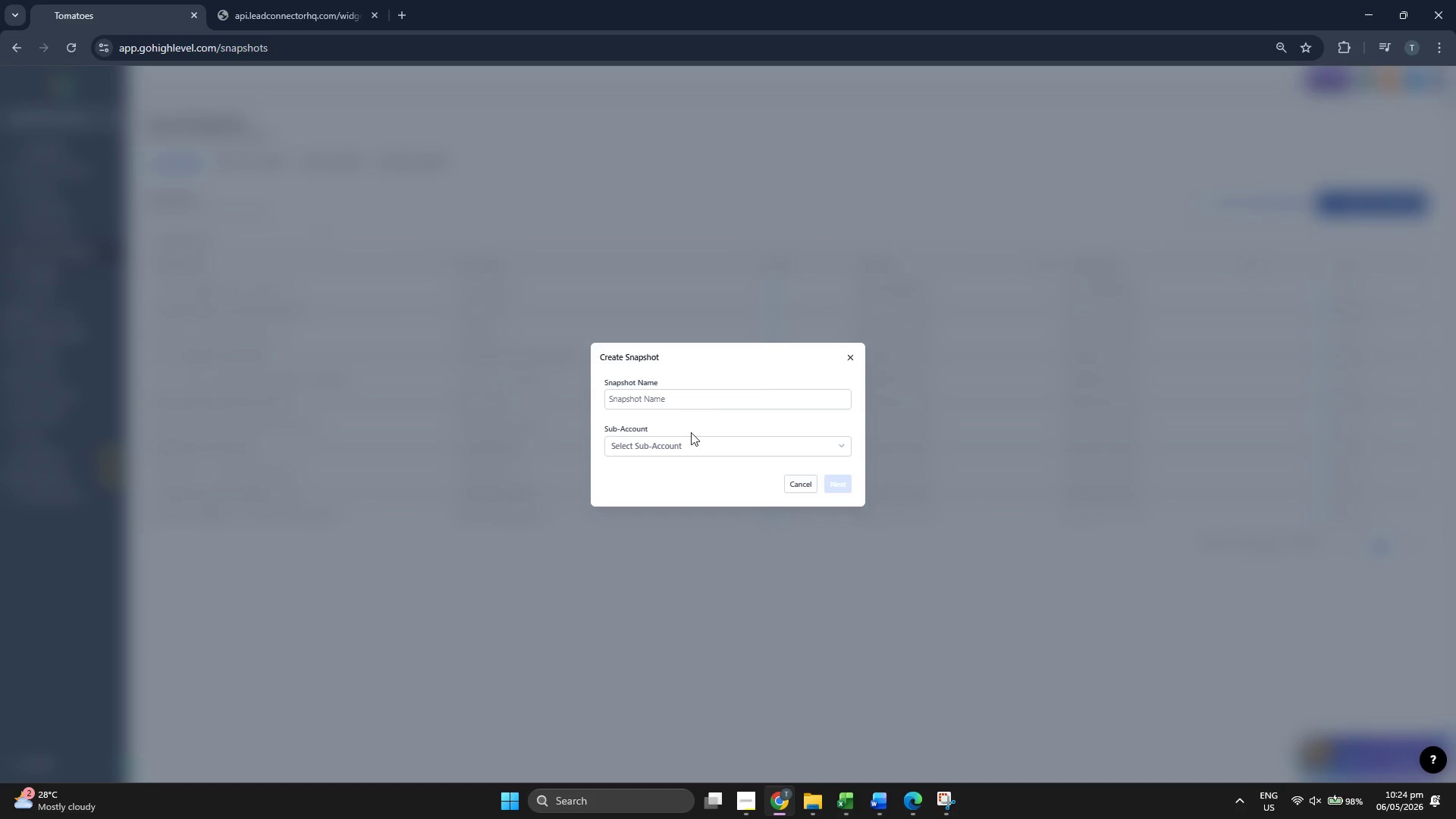 
left_click([689, 437])
 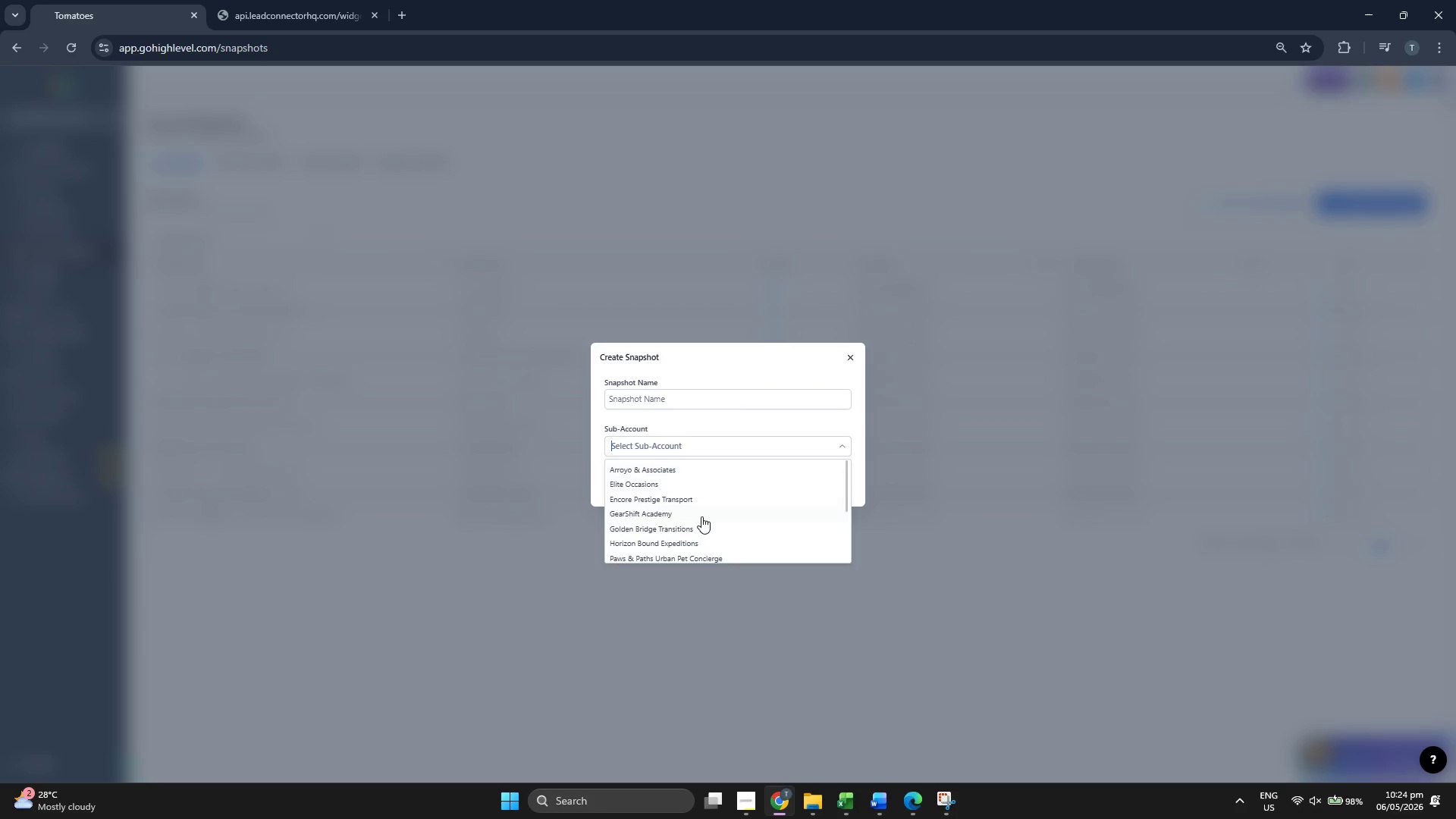 
scroll: coordinate [701, 518], scroll_direction: down, amount: 6.0
 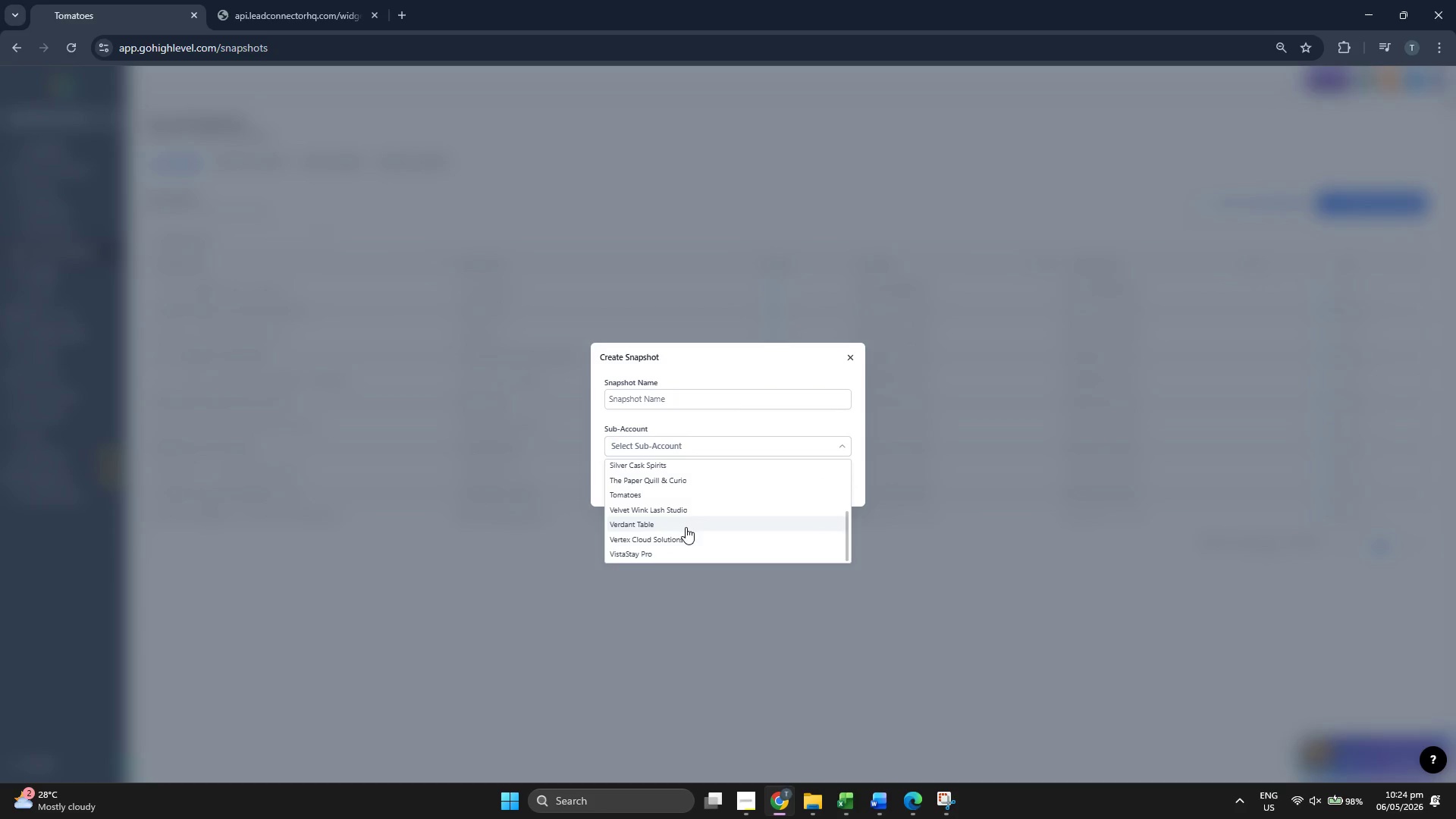 
left_click([684, 538])
 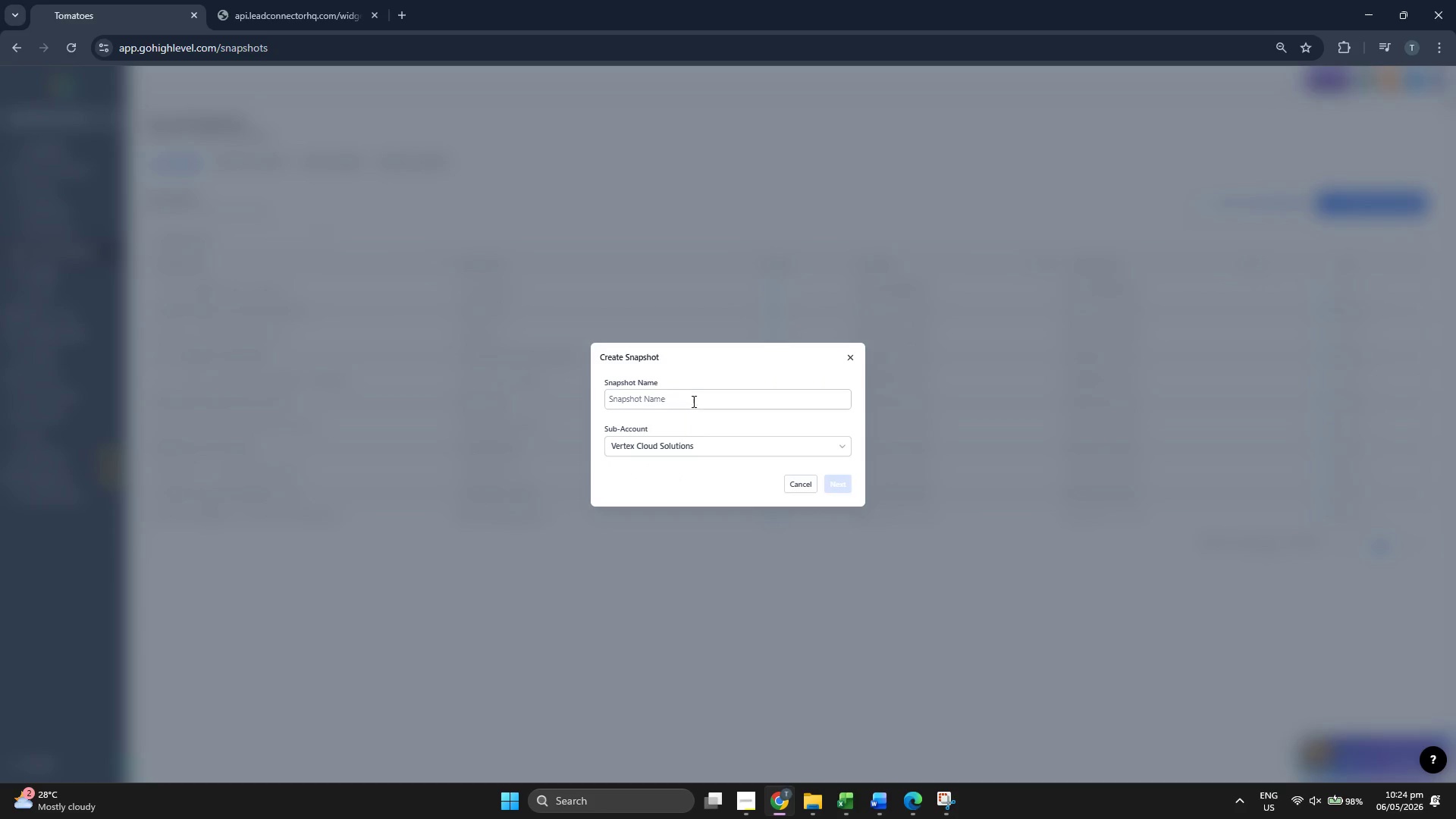 
left_click([692, 401])
 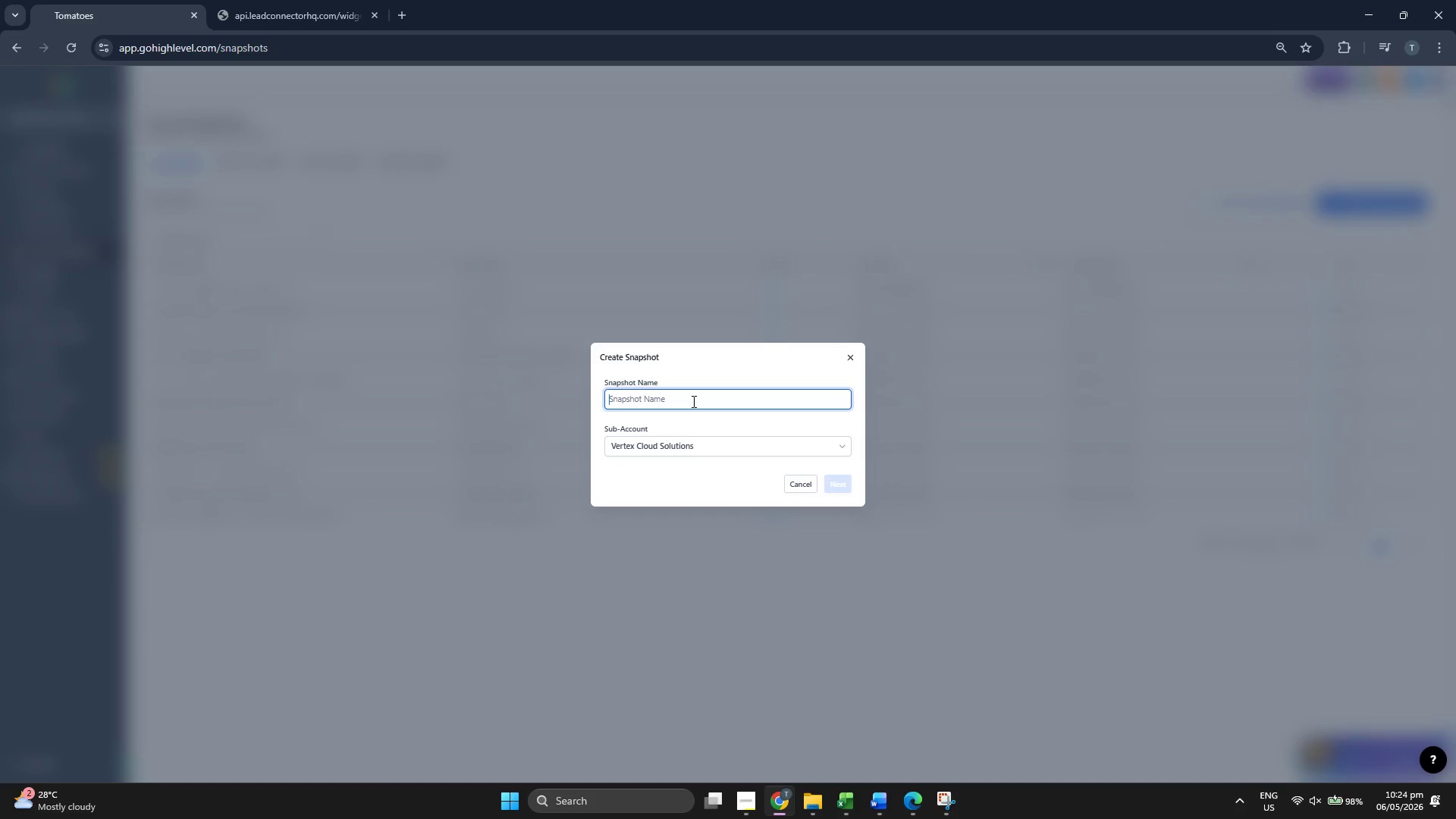 
type(Vertext S)
key(Backspace)
key(Backspace)
key(Backspace)
type( Solutions: TR)
key(Backspace)
key(Backspace)
type(Retail Cloud Migration)
 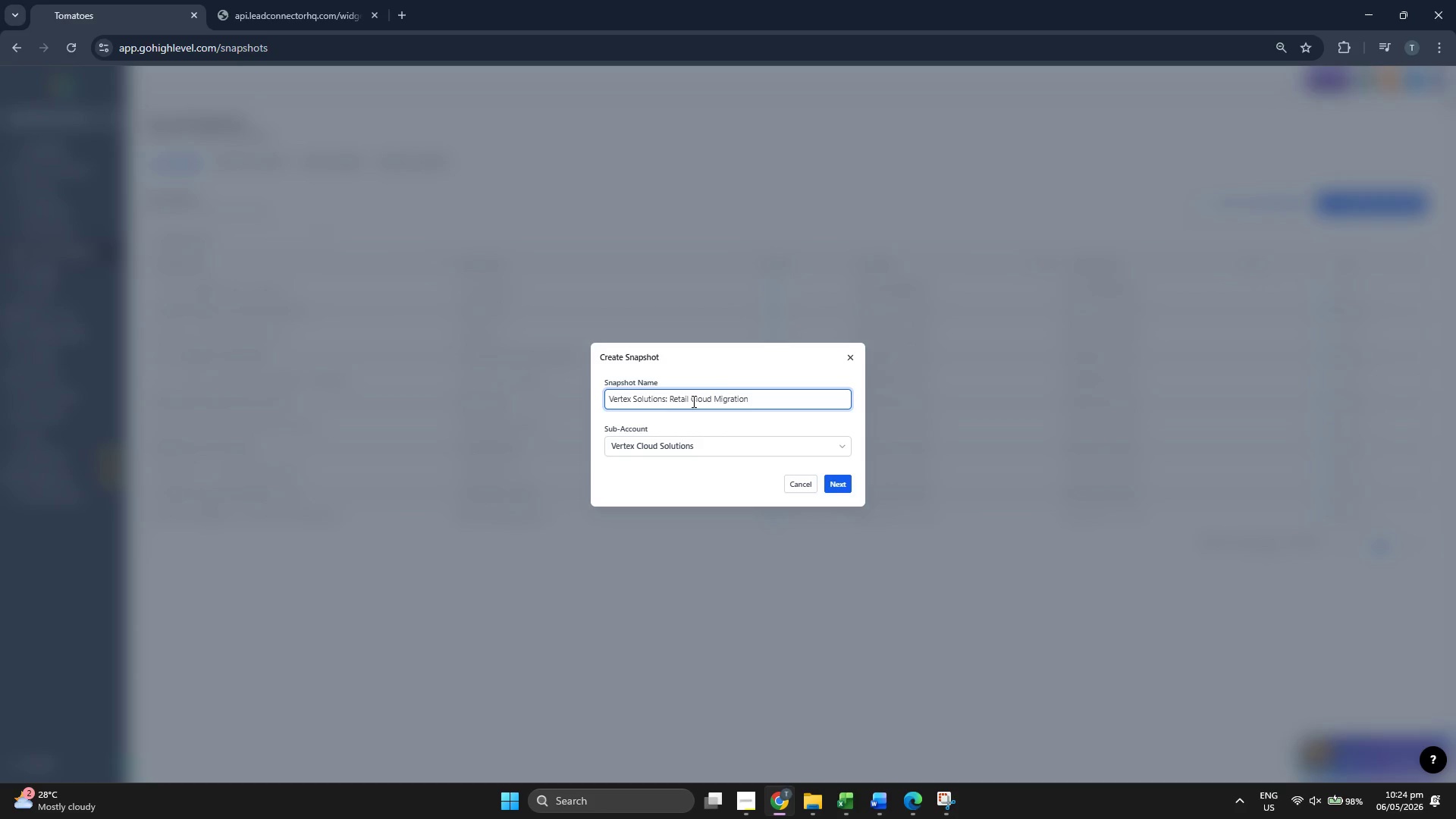 
left_click([717, 478])
 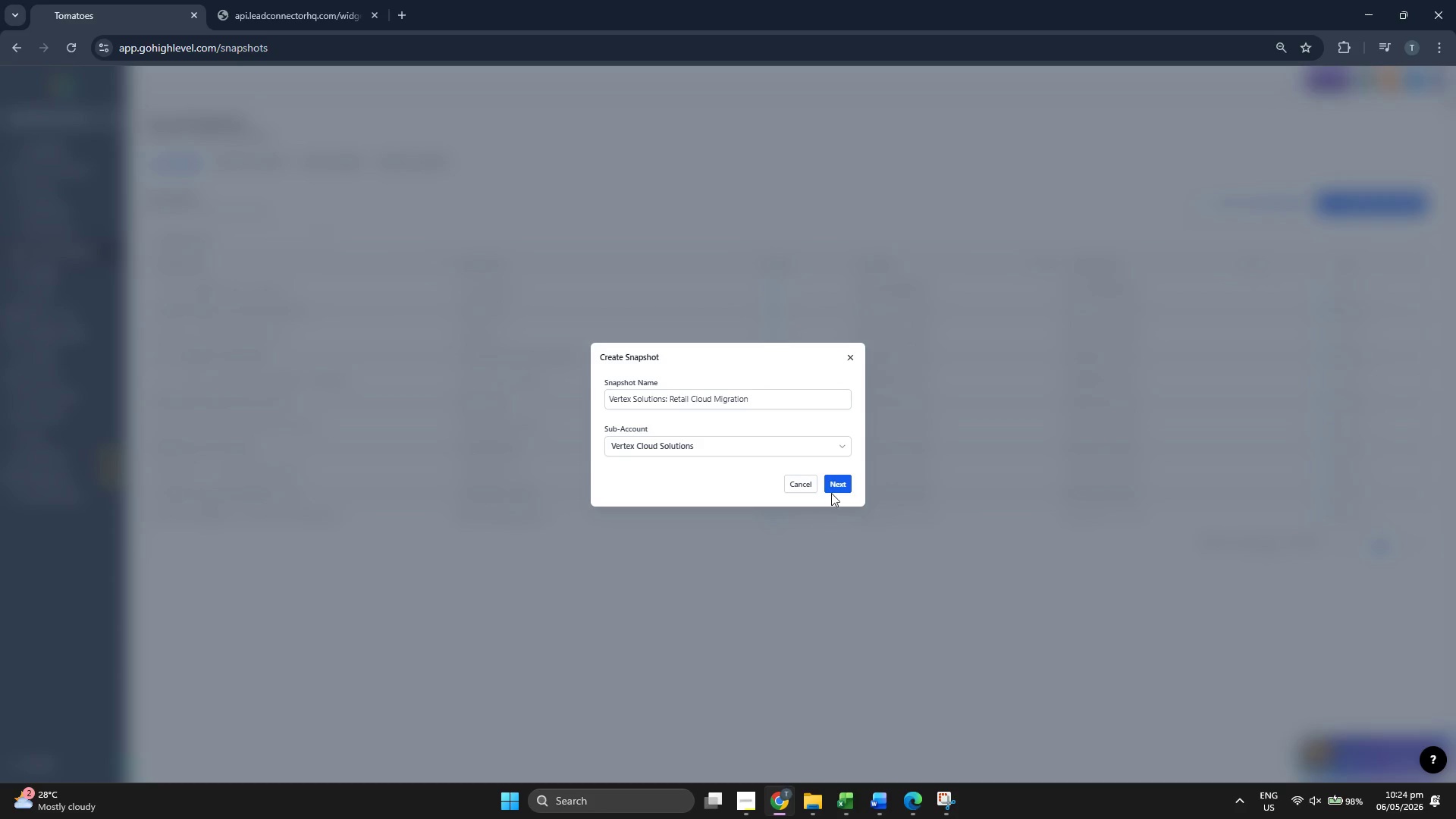 
left_click([835, 490])
 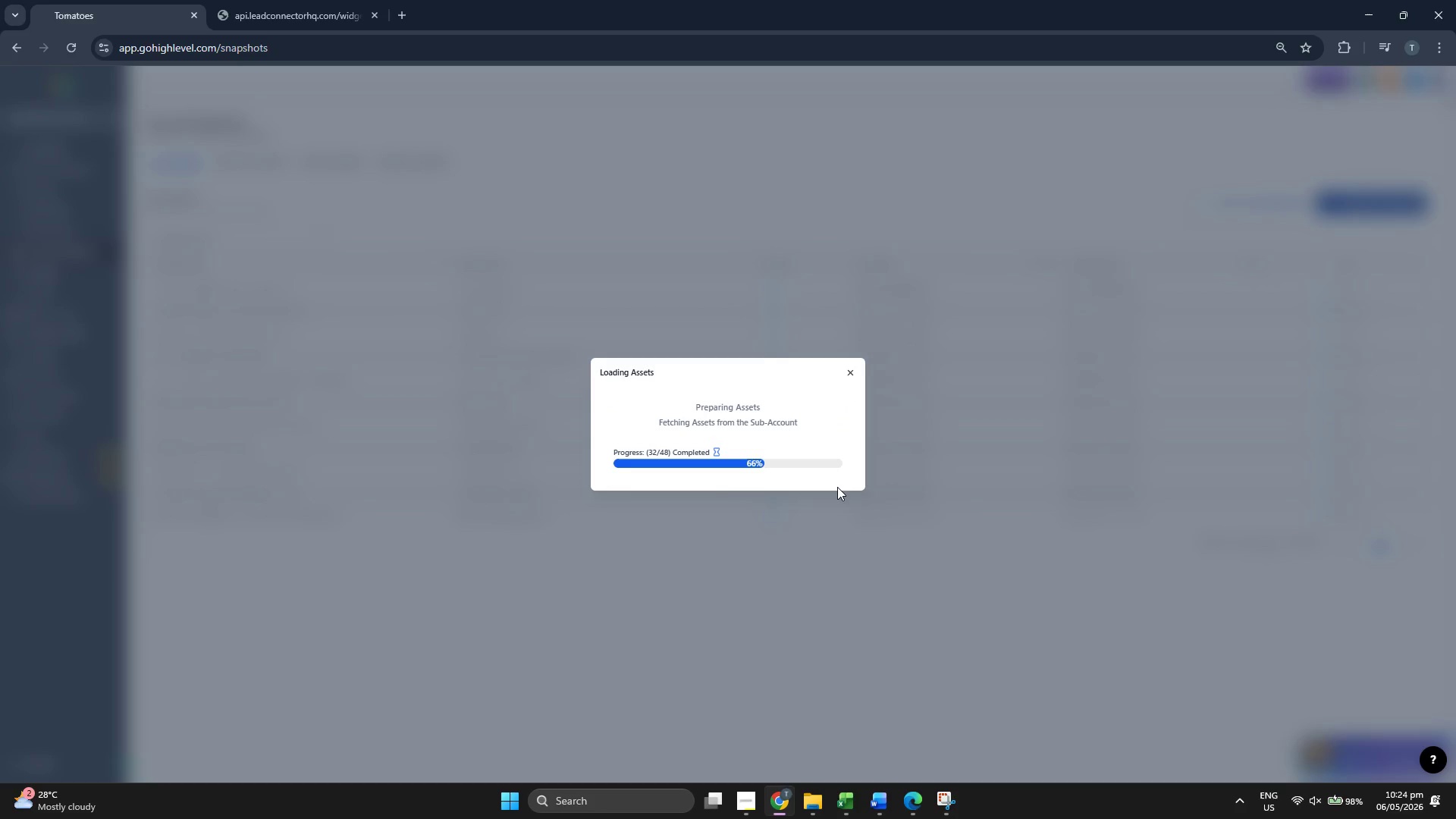 
wait(10.88)
 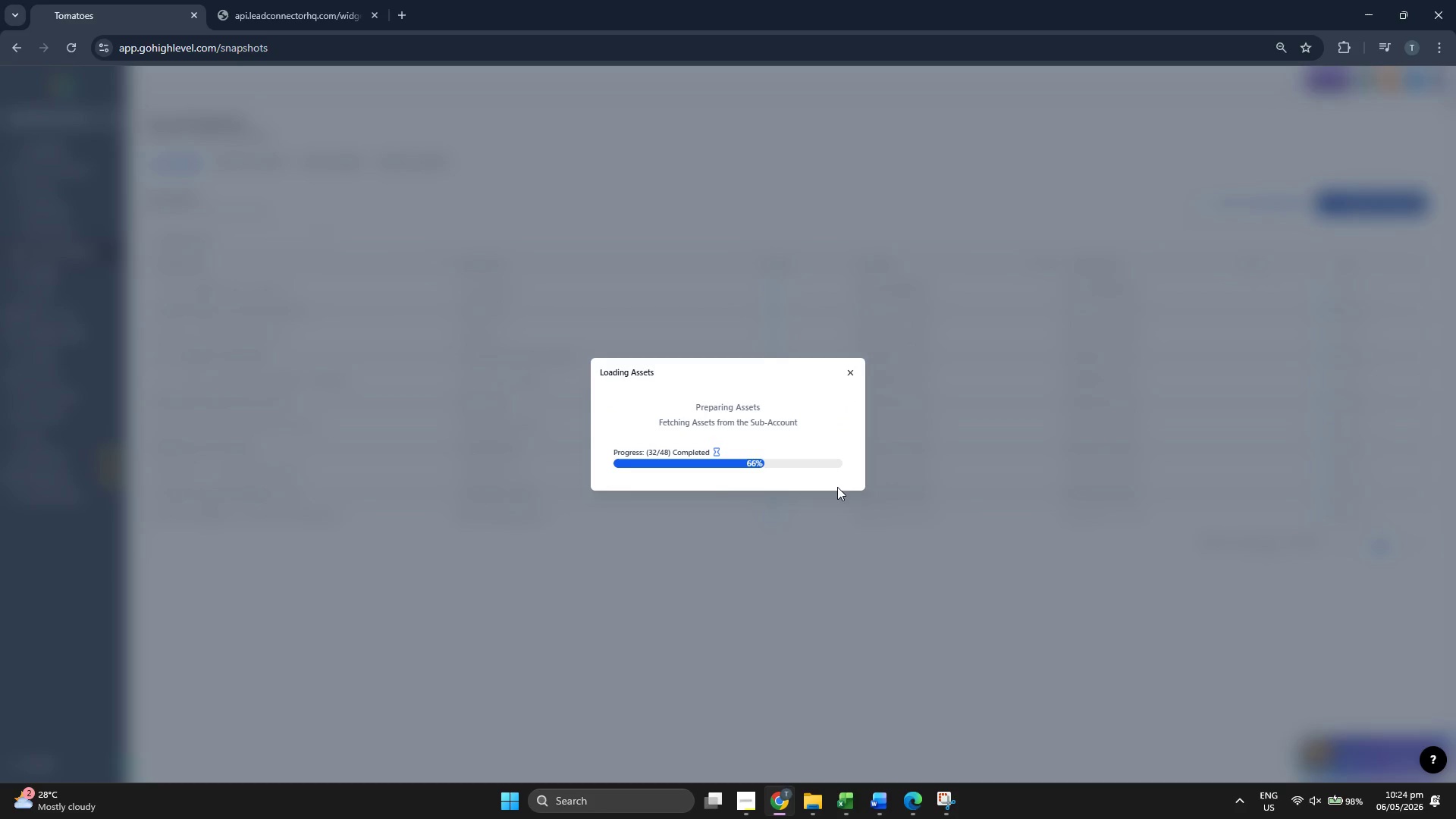 
left_click([937, 630])
 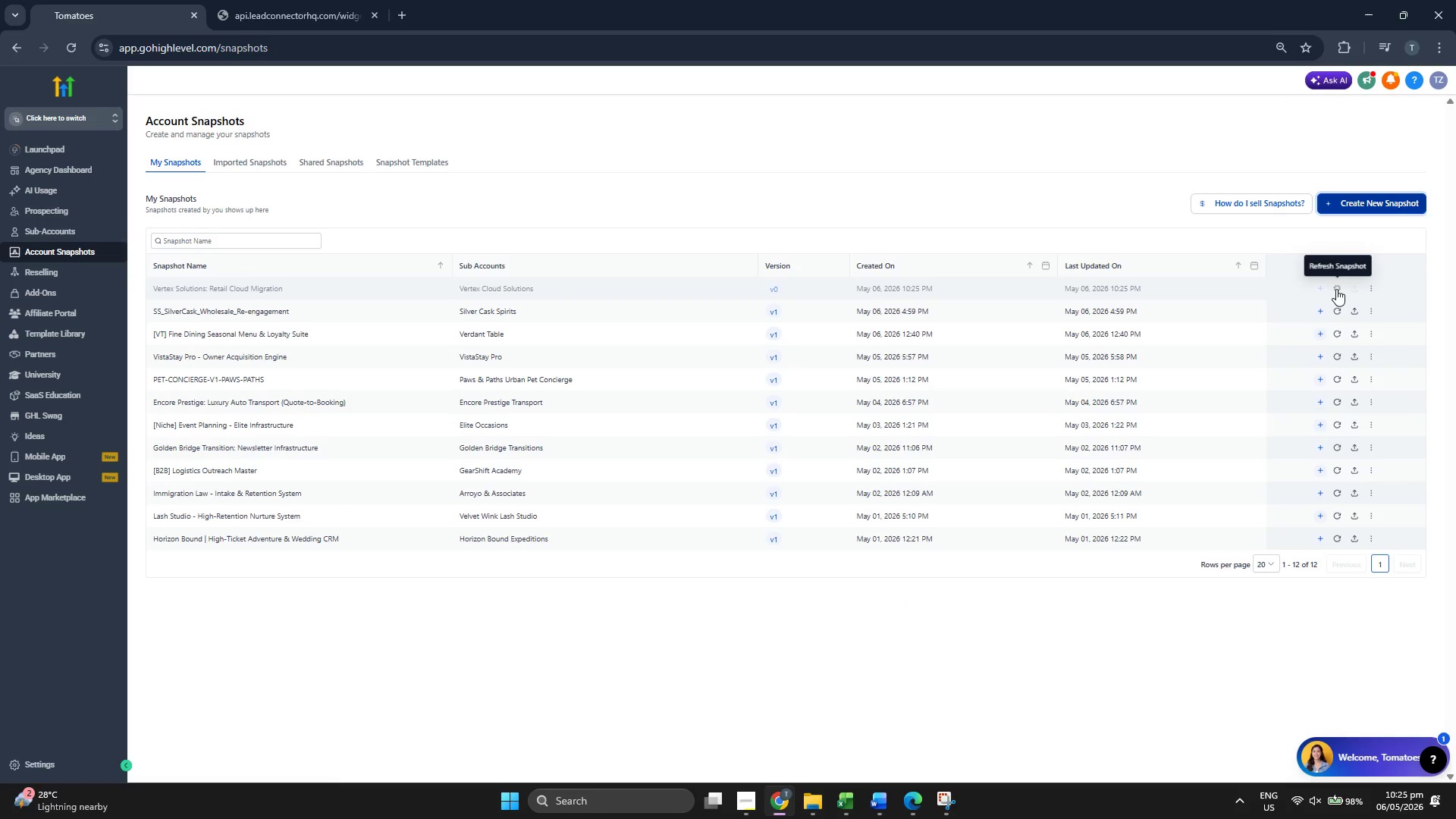 
wait(6.65)
 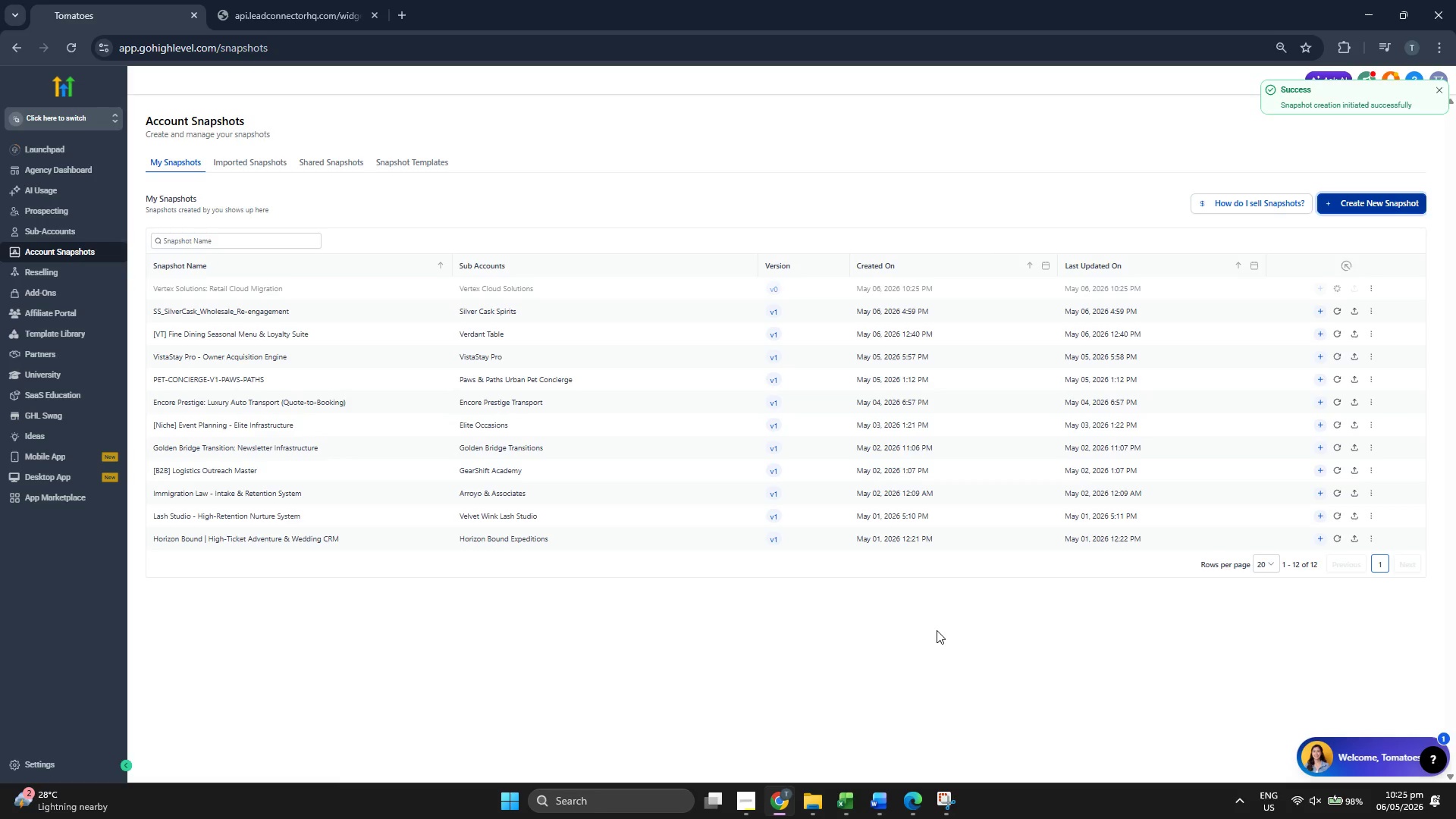 
mouse_move([1245, 315])
 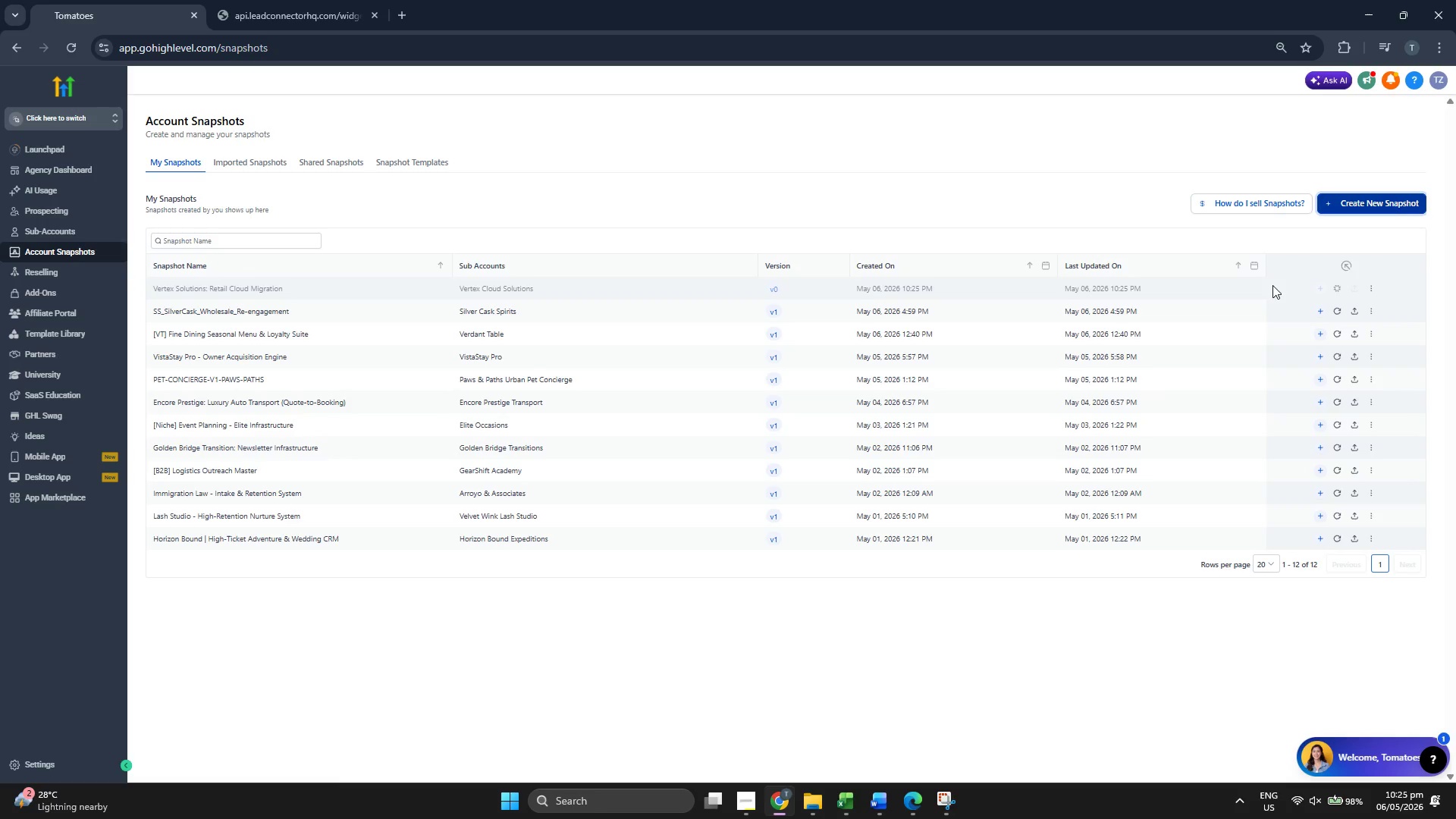 
mouse_move([1318, 296])
 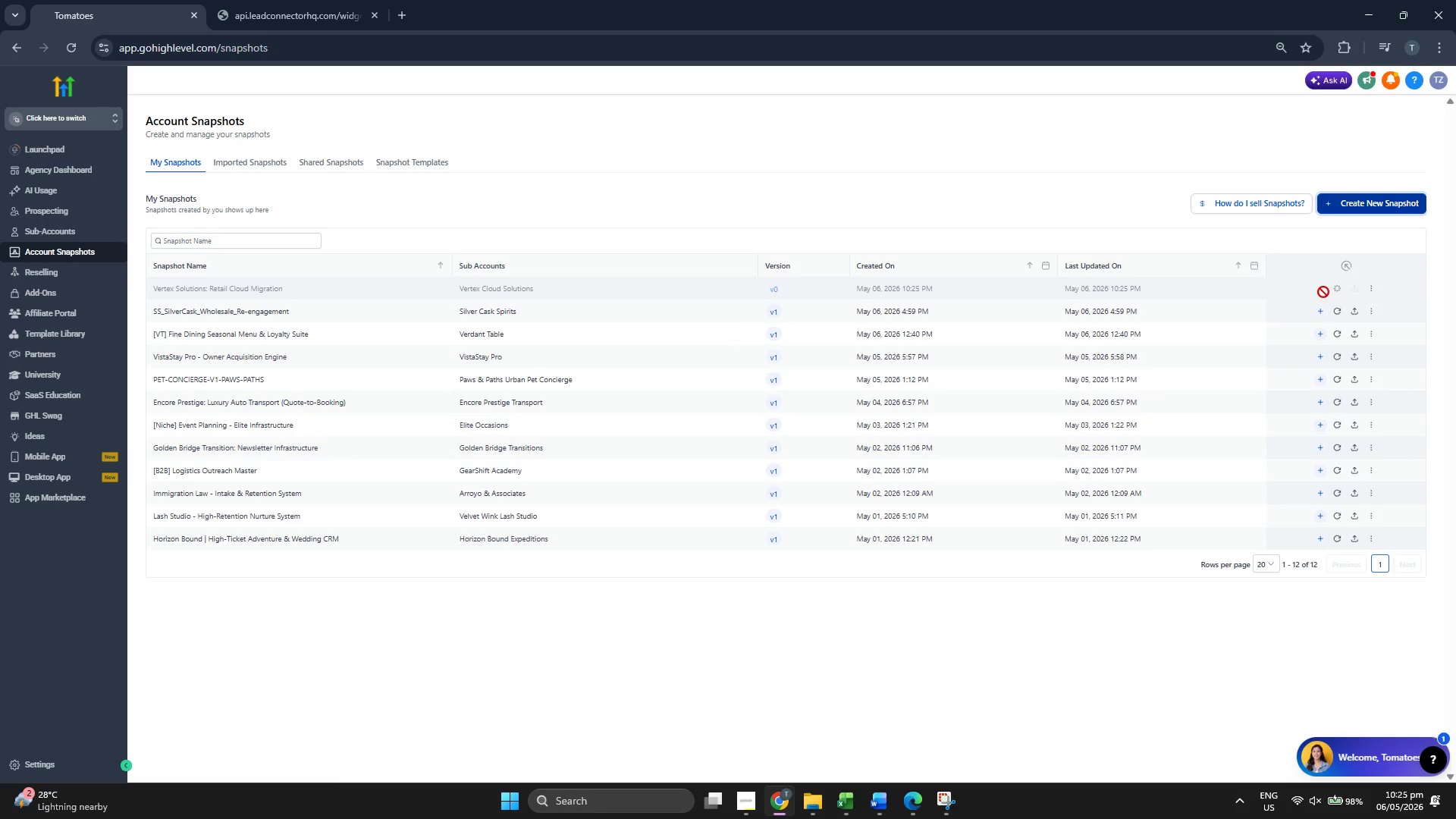 
mouse_move([1310, 296])
 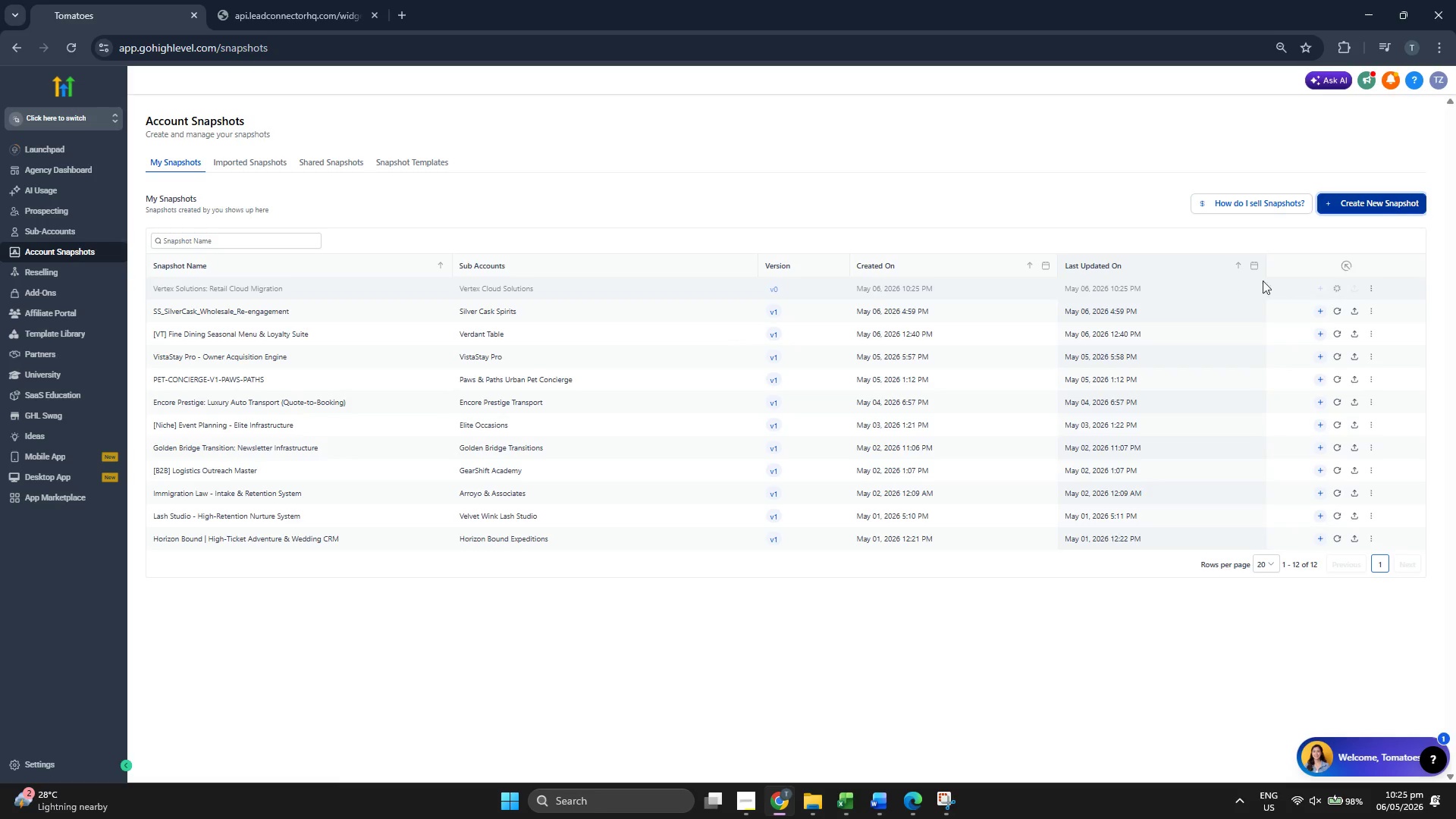 
mouse_move([1318, 300])
 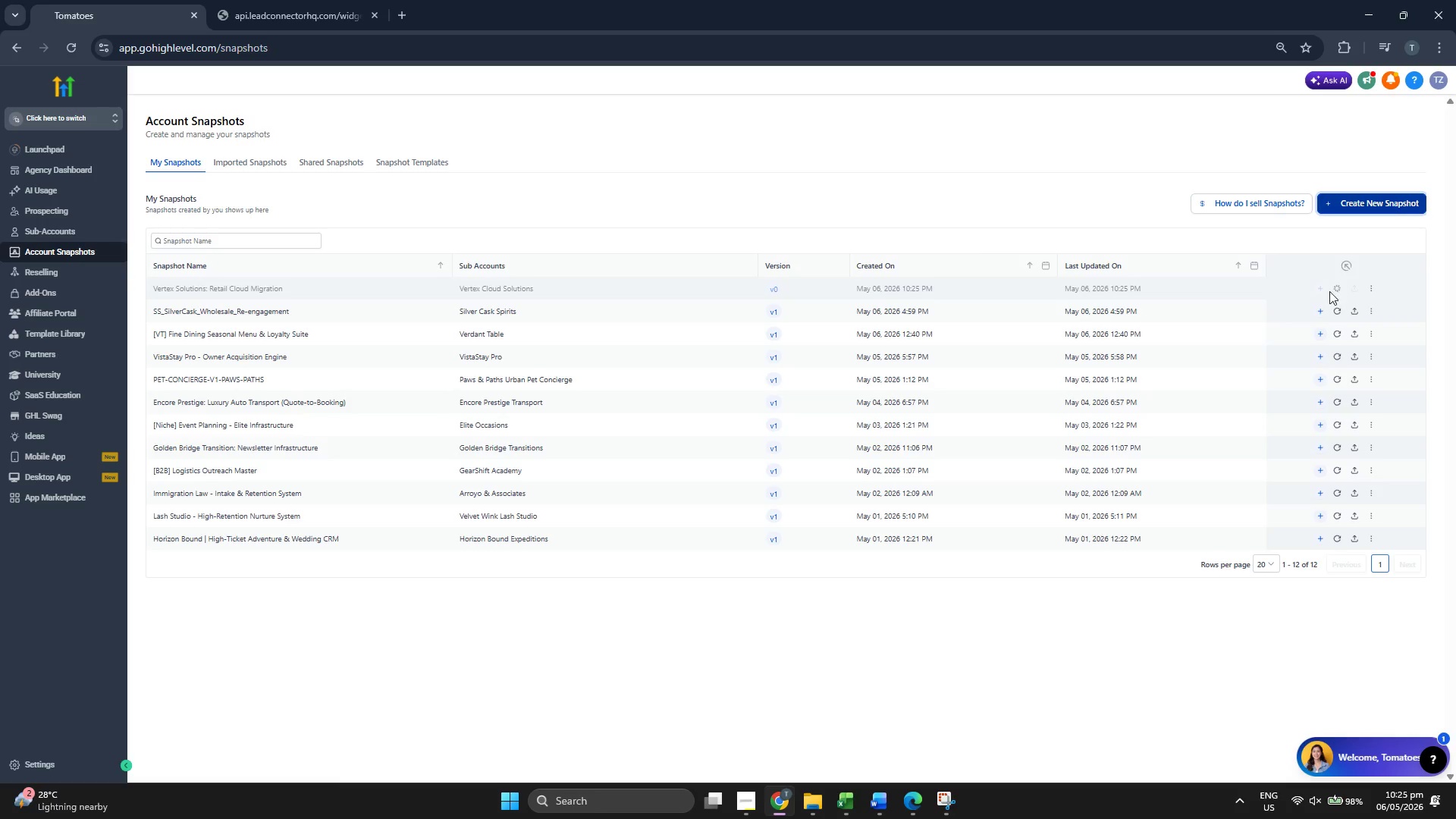 
mouse_move([1321, 293])
 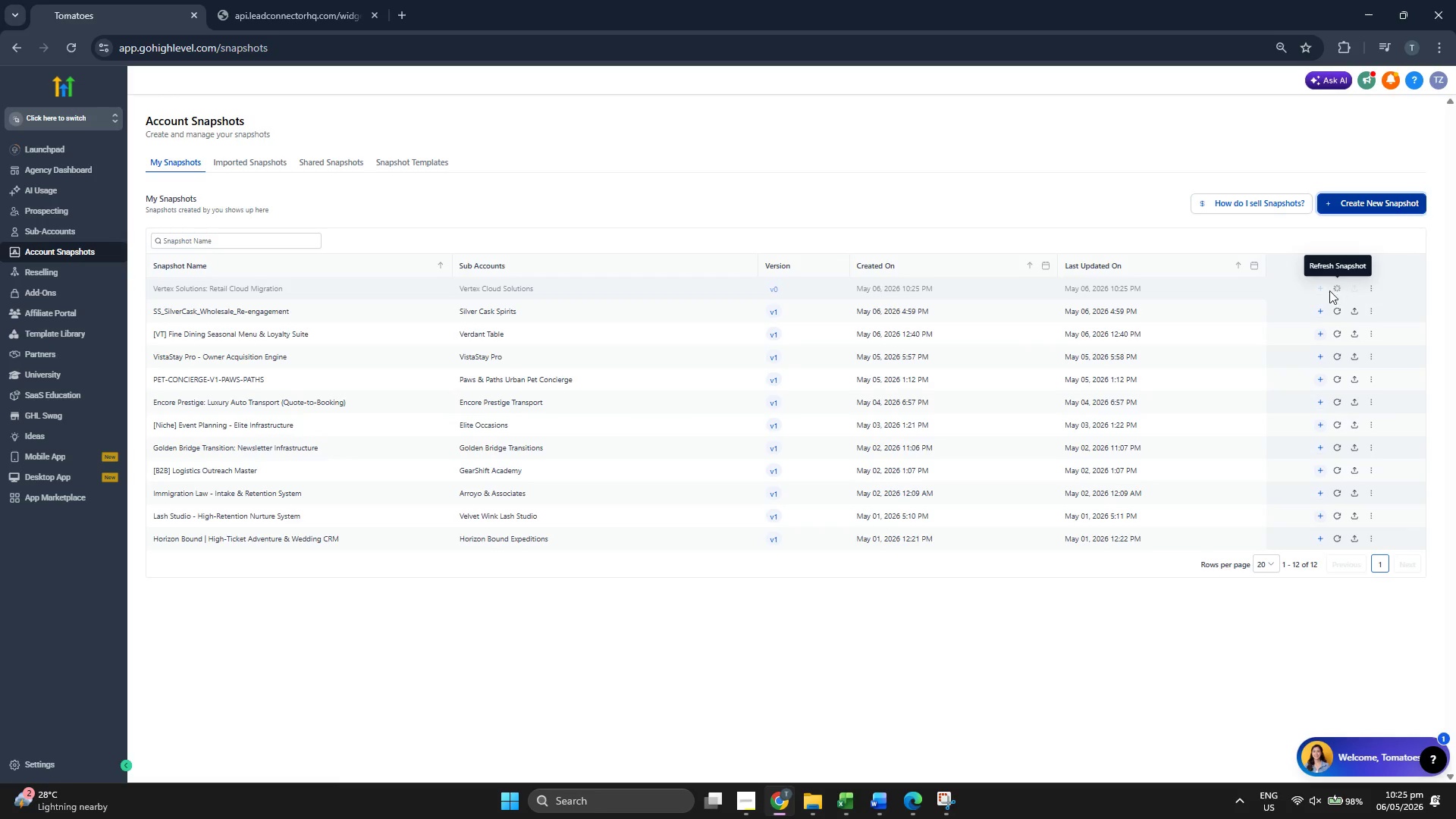 
wait(11.88)
 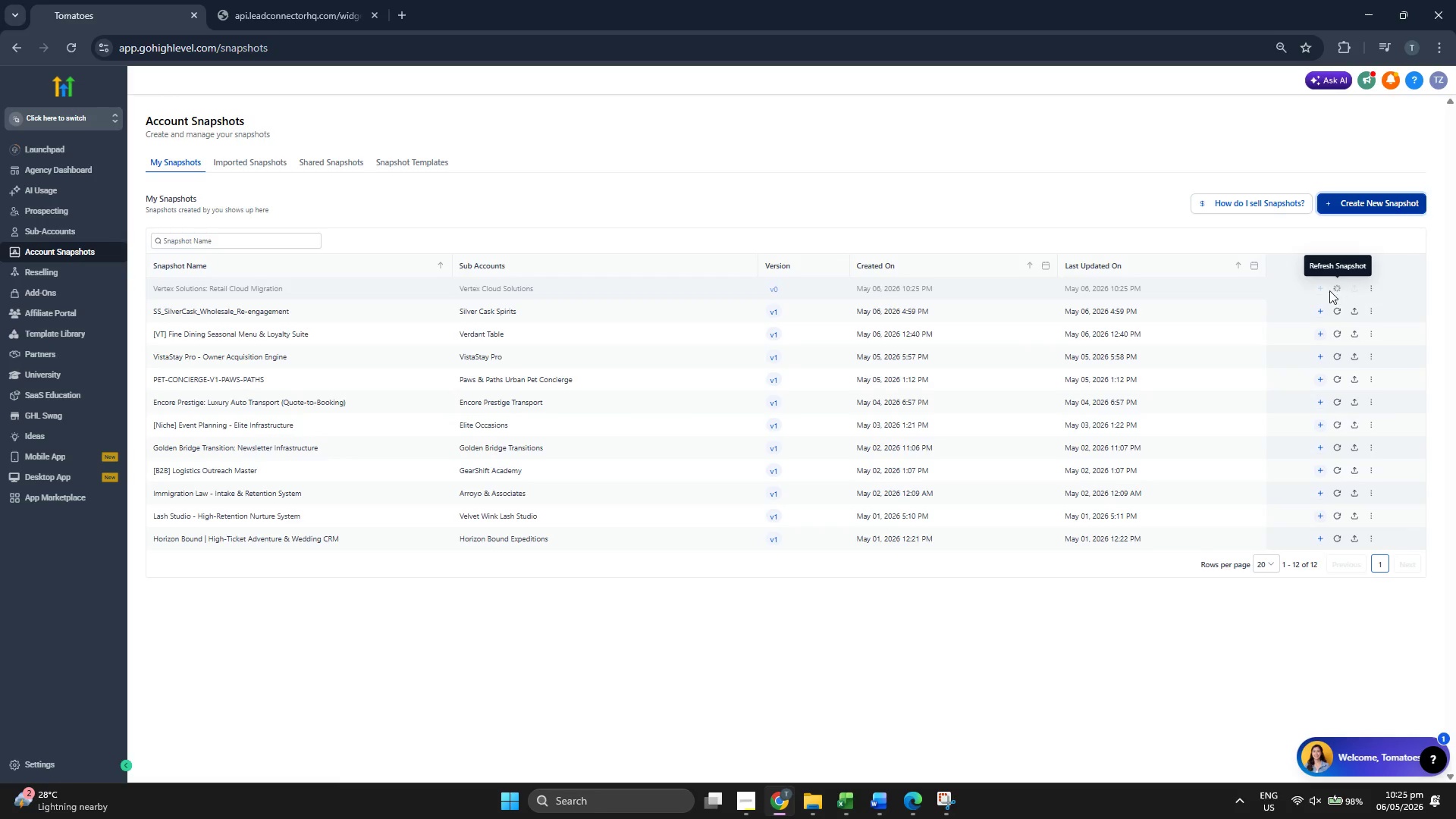 
left_click([1372, 289])
 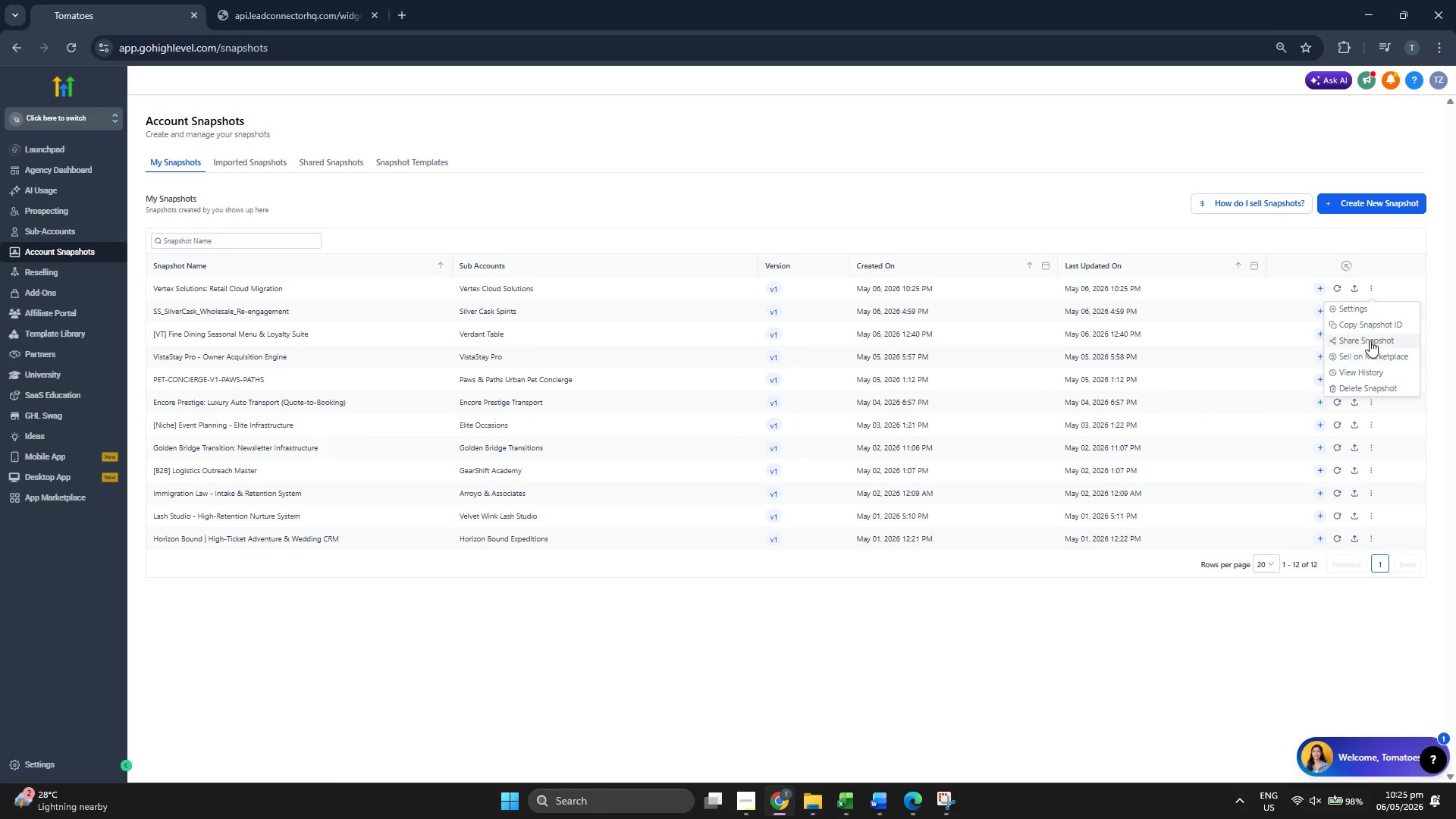 
left_click([1370, 340])
 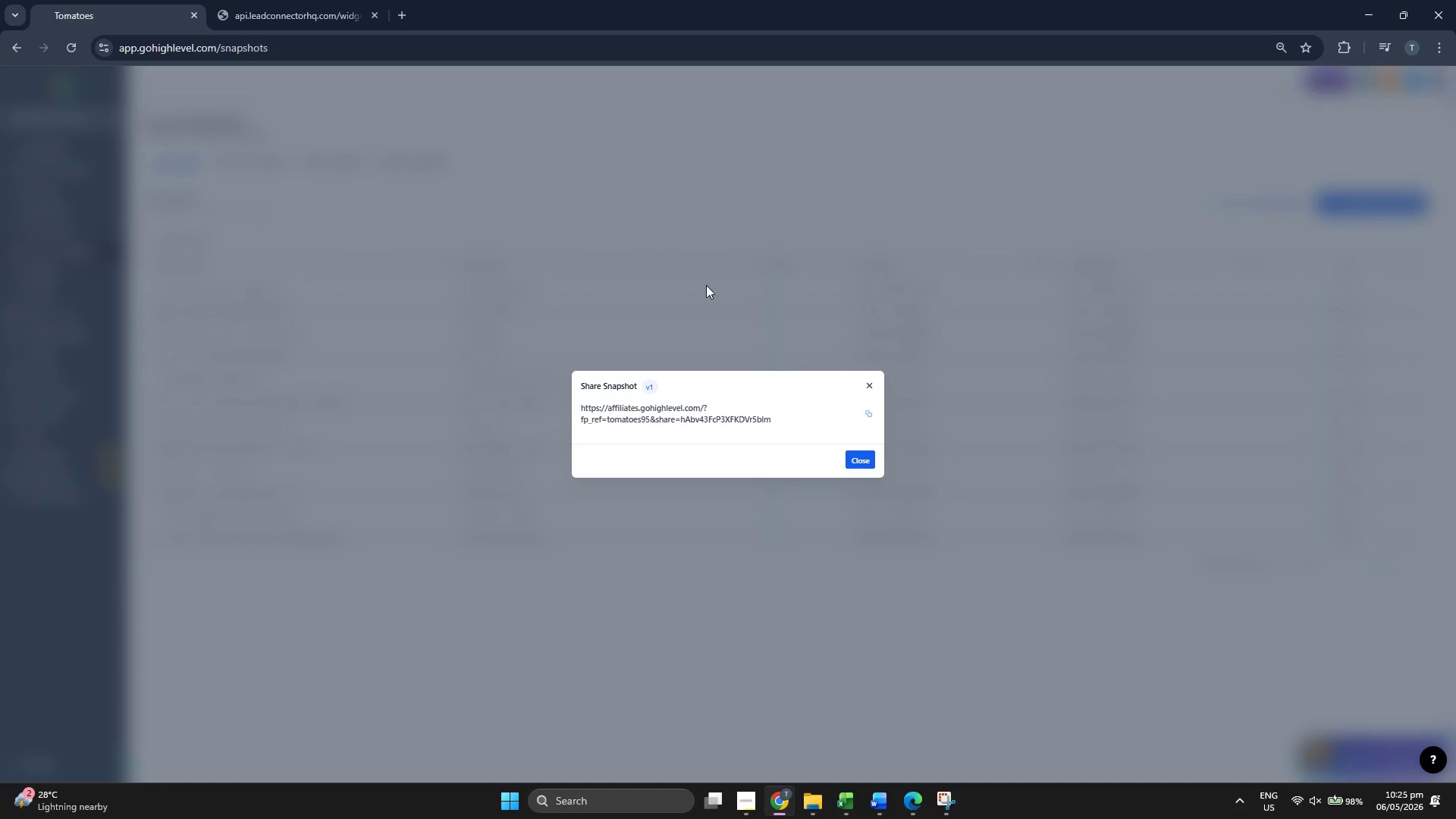 
left_click([868, 410])
 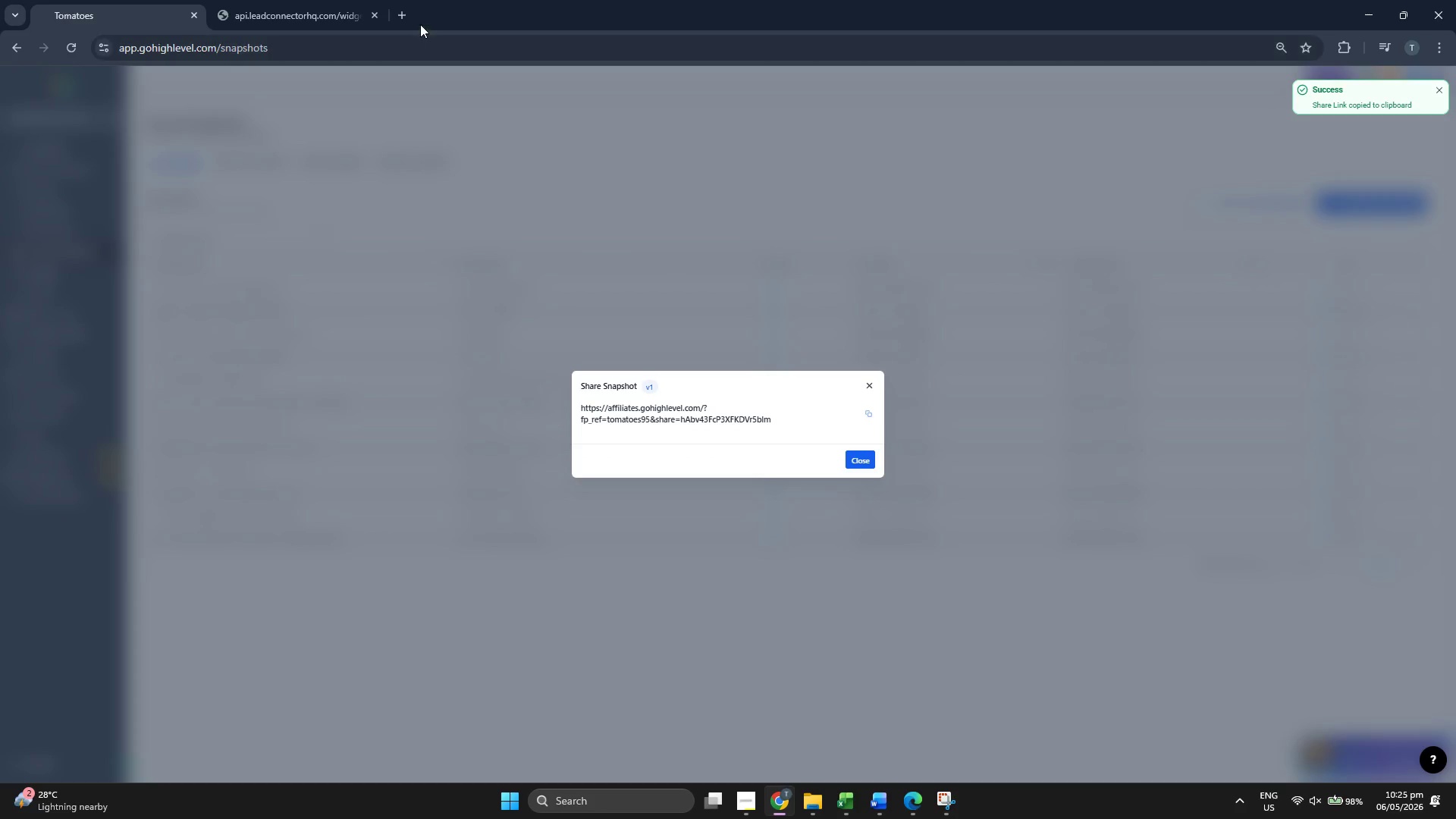 
left_click([405, 10])
 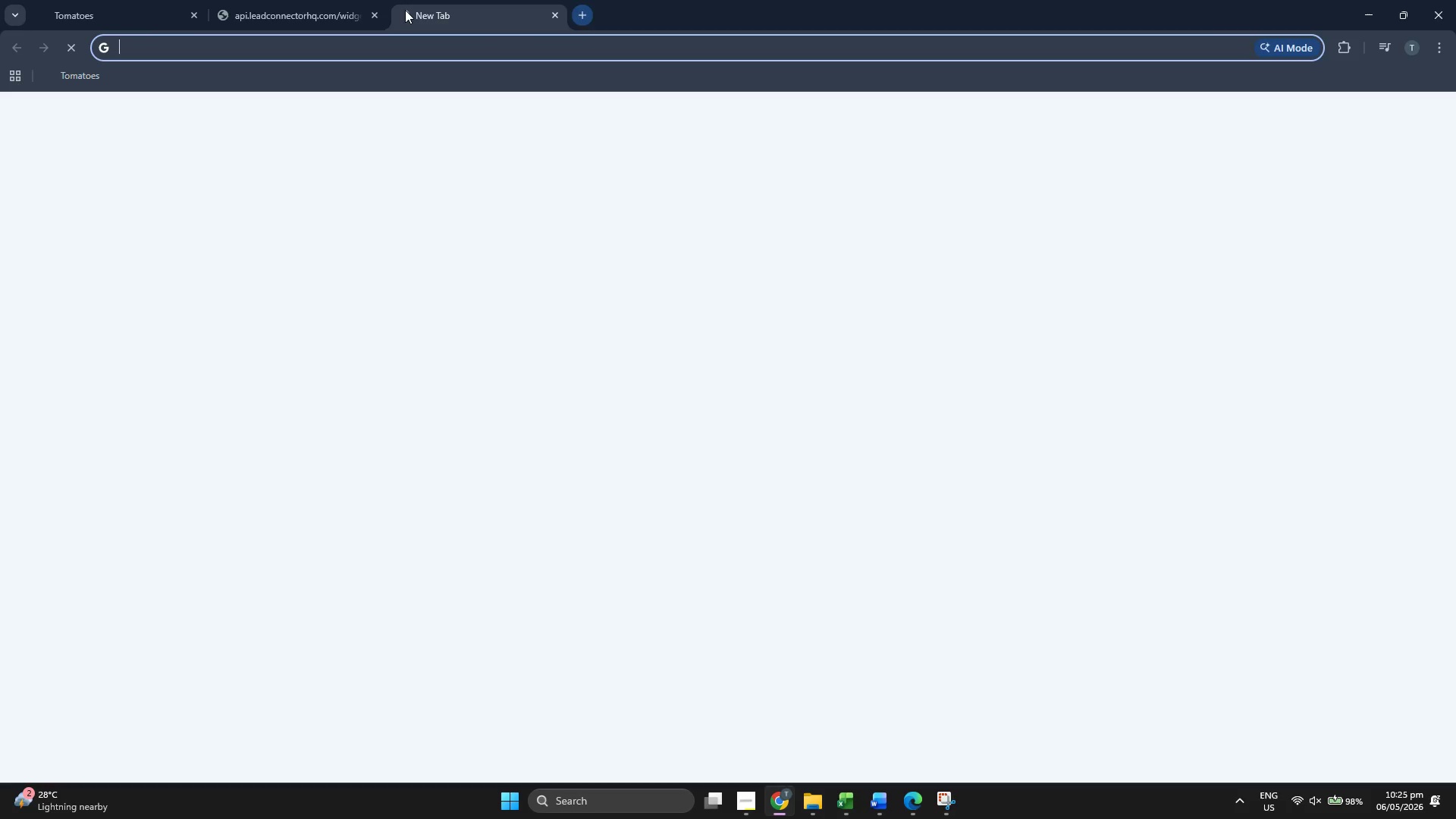 
hold_key(key=ControlLeft, duration=0.45)
 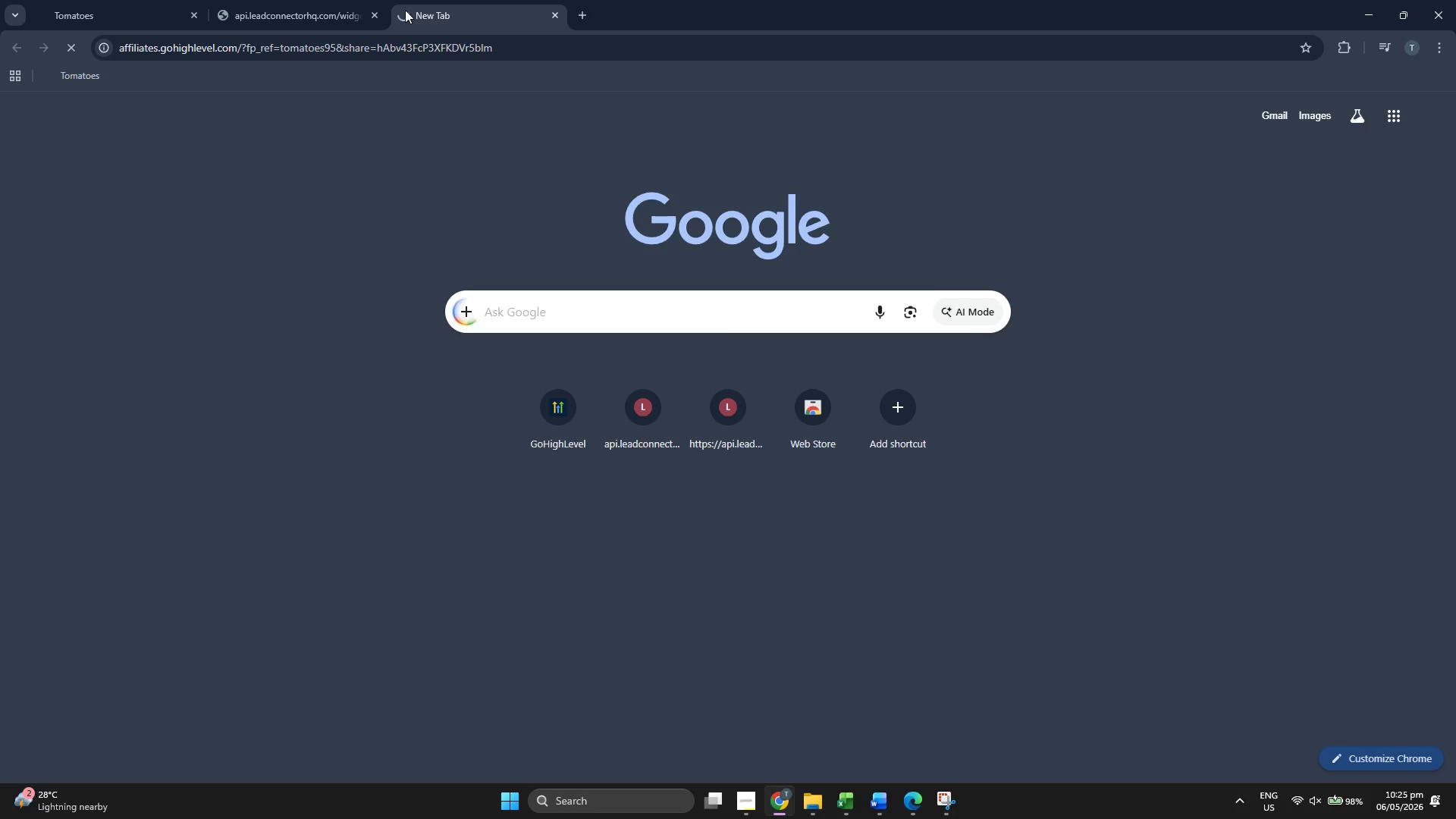 
key(V)
 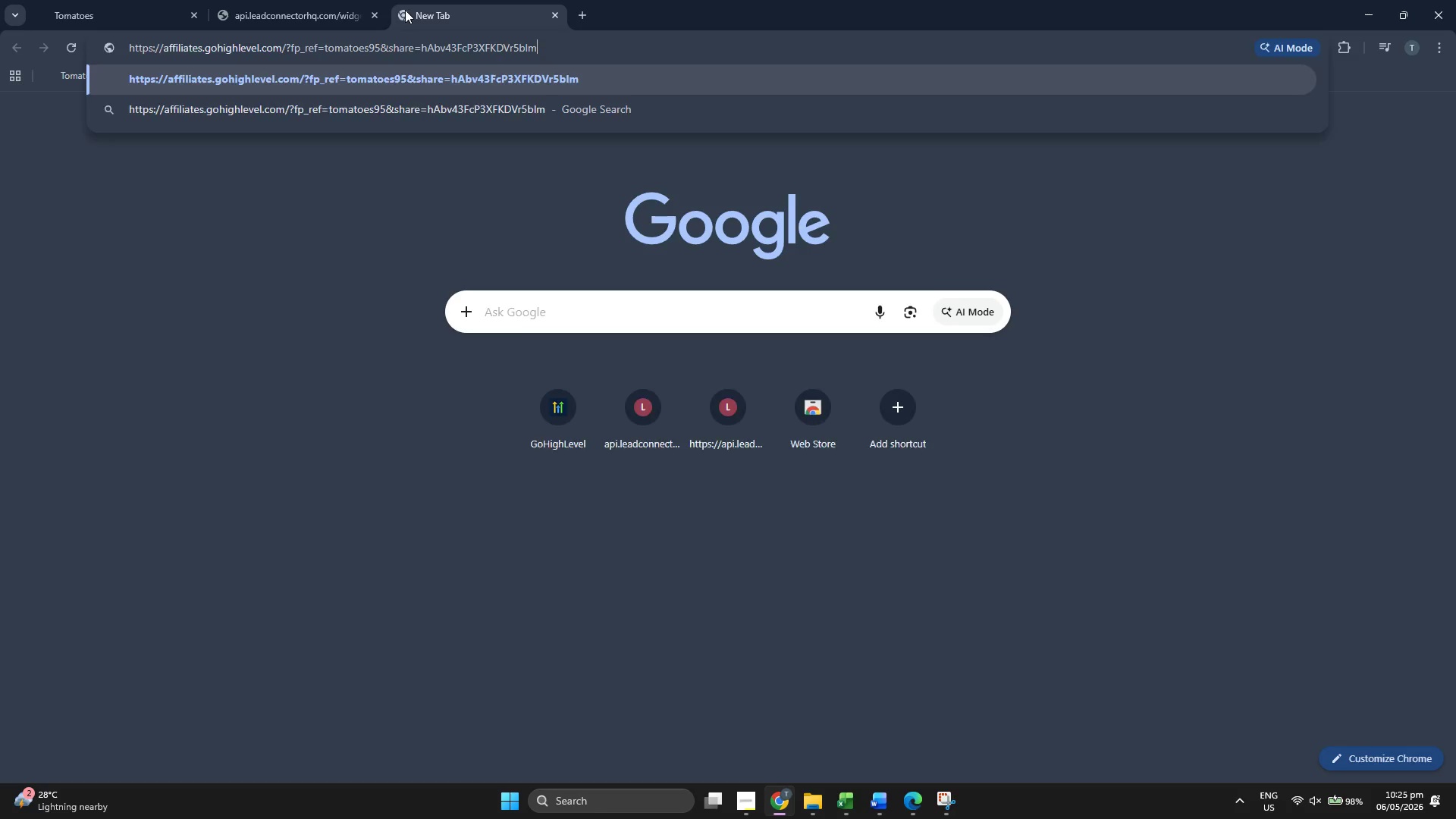 
key(Enter)
 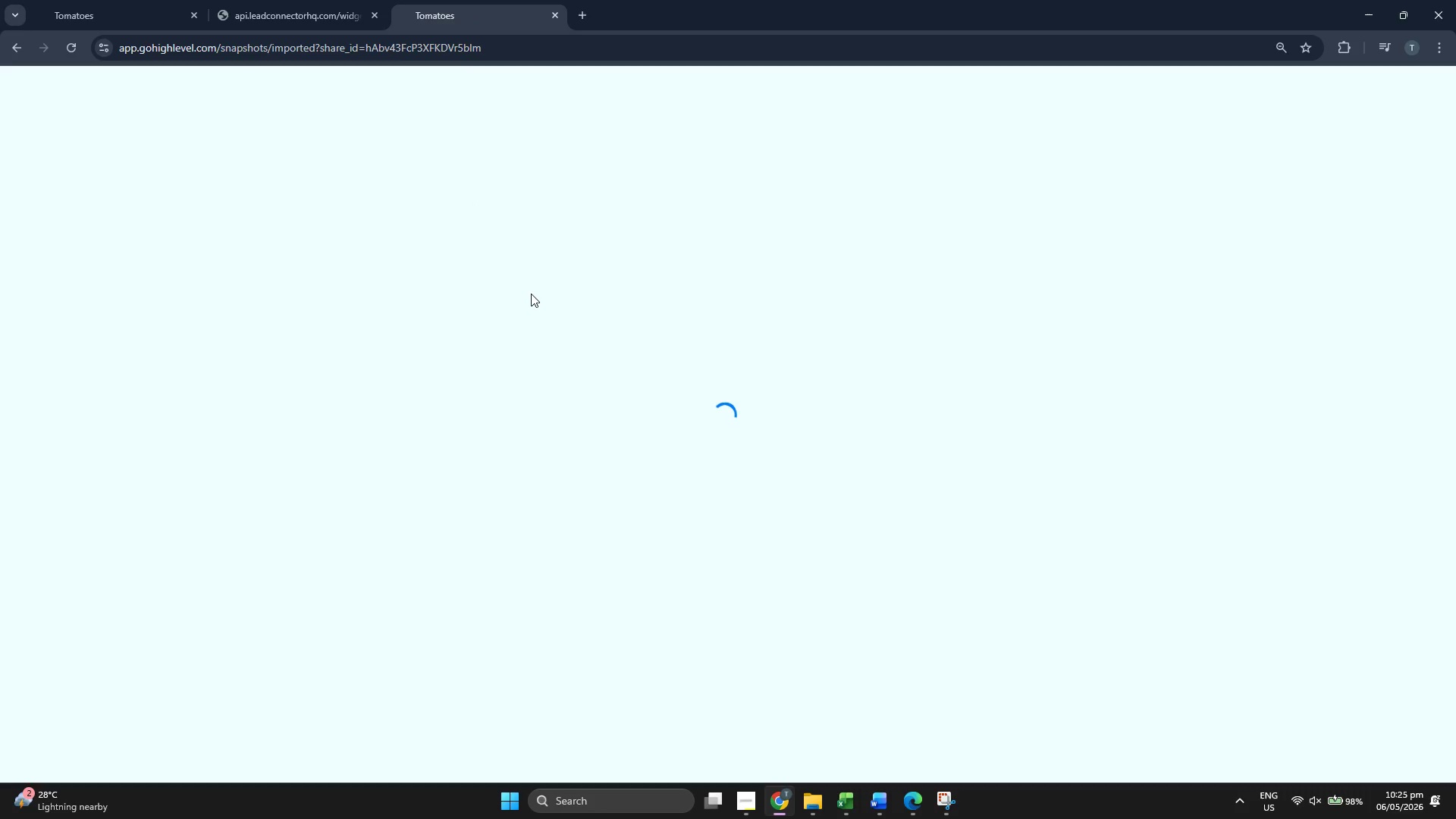 
wait(11.86)
 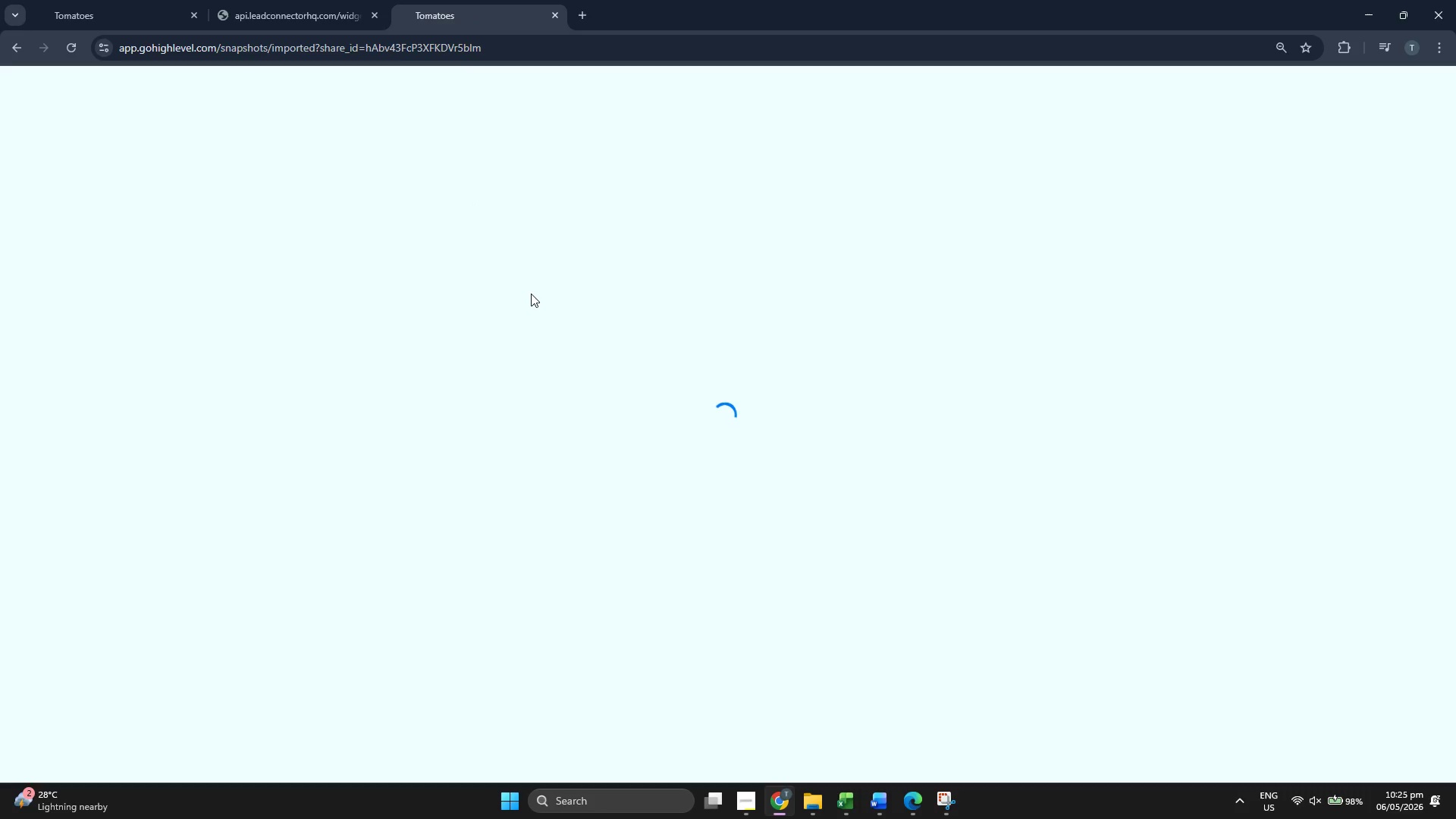 
left_click([857, 376])
 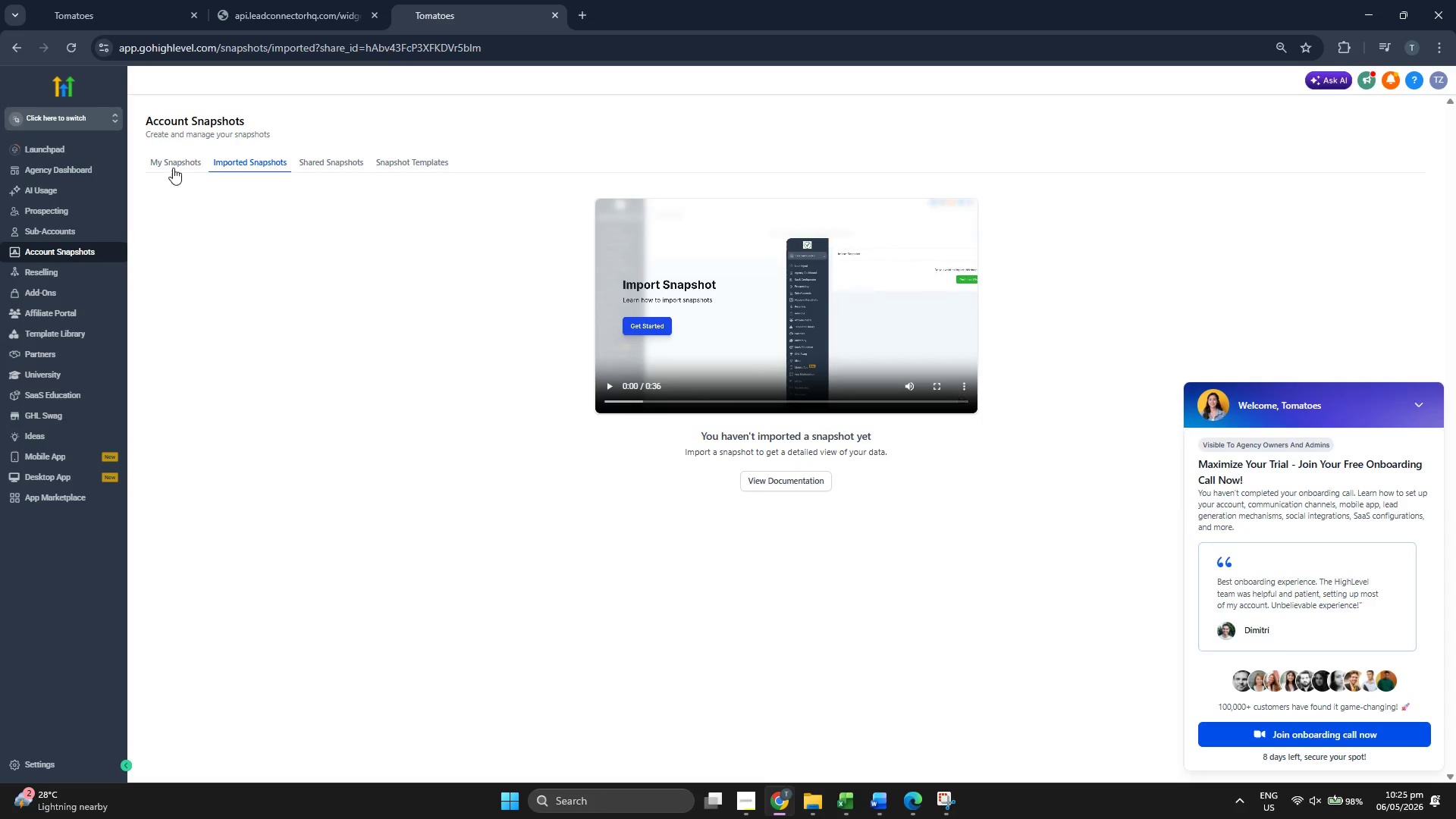 
left_click([166, 164])
 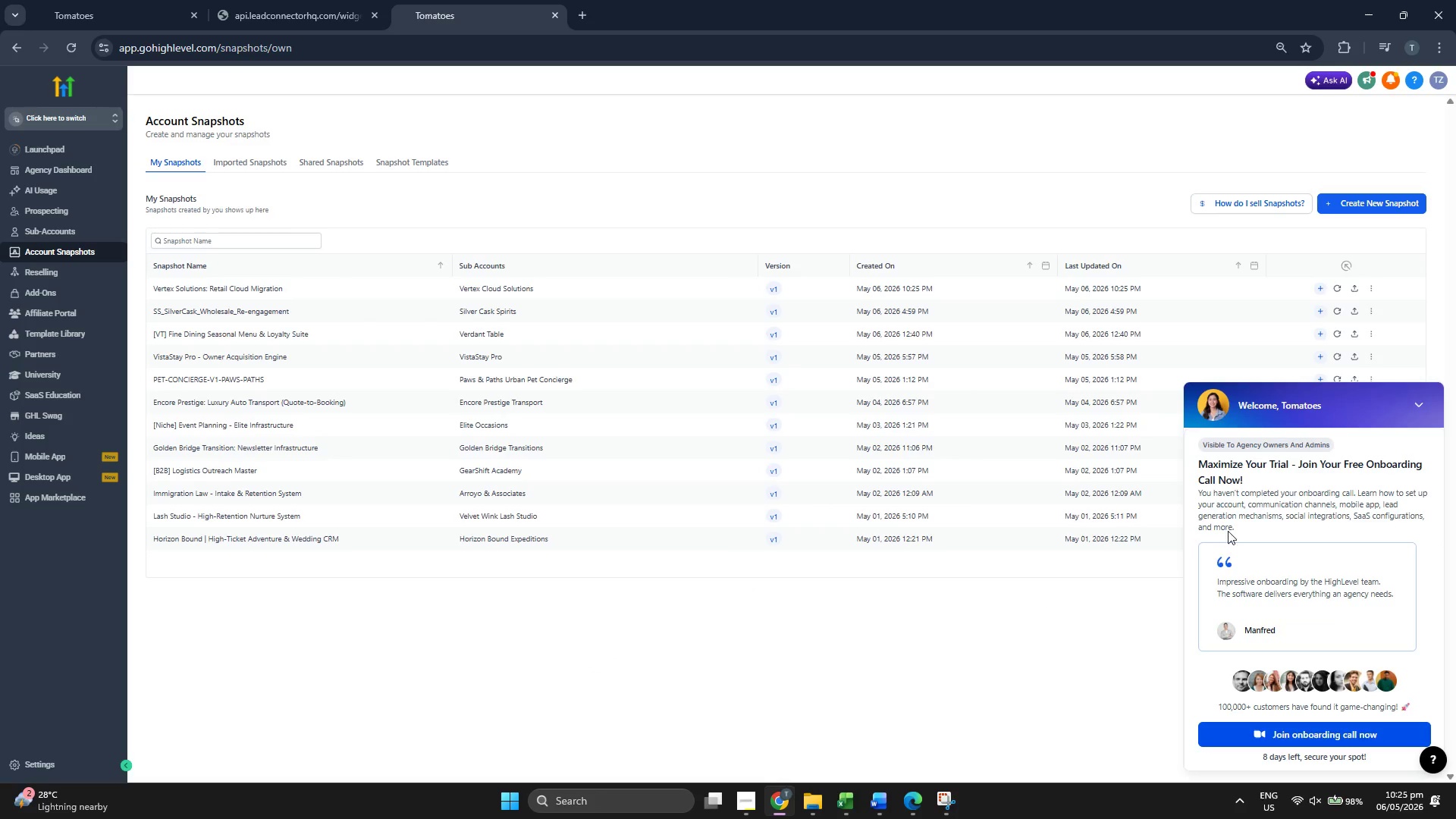 
left_click([1421, 410])
 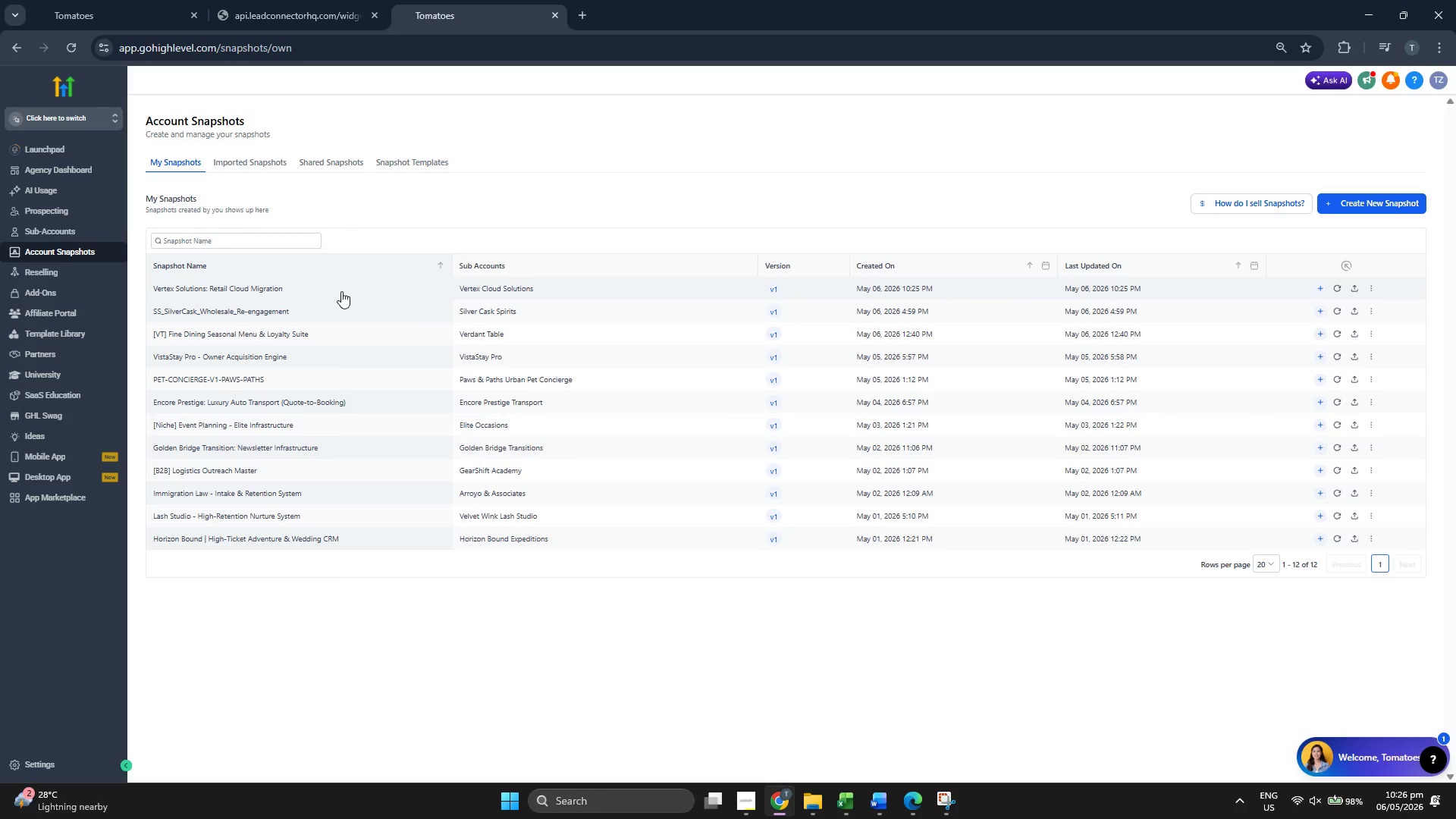 